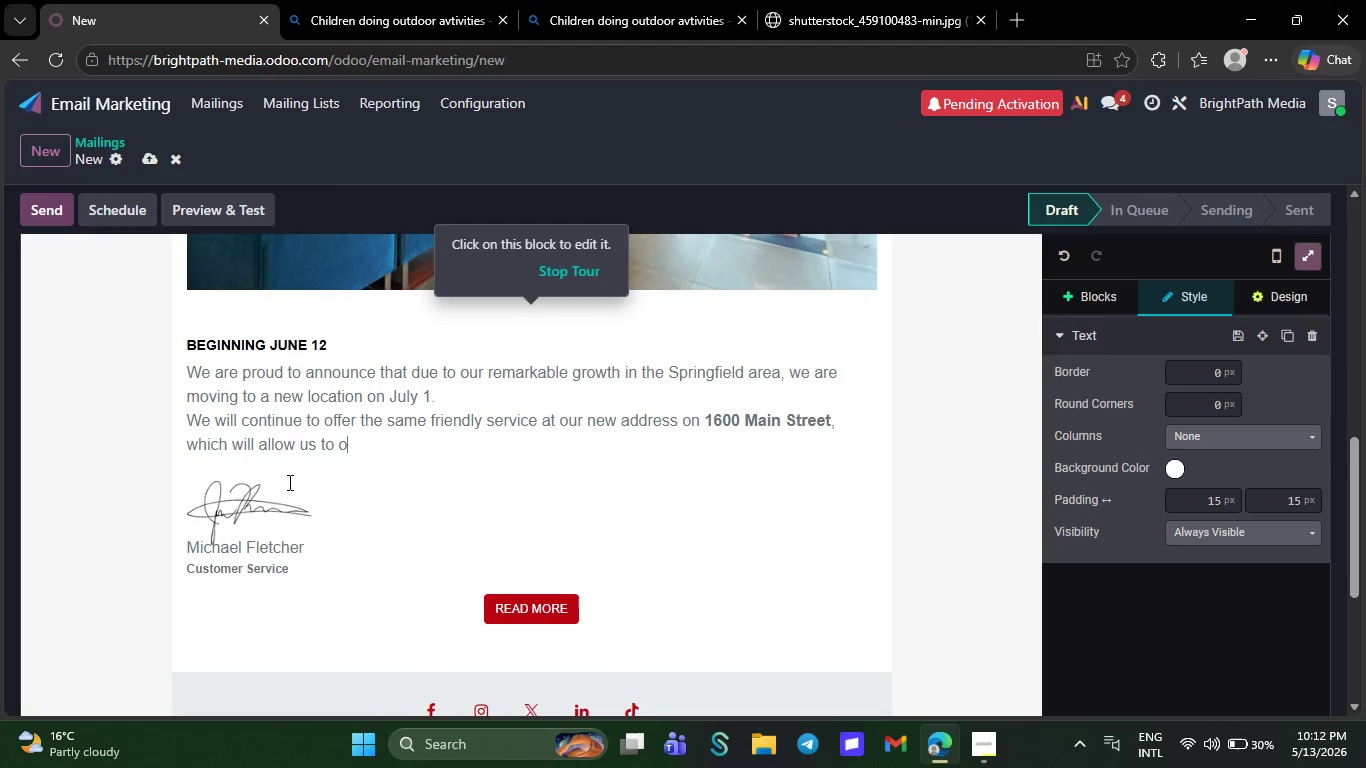 
key(Backspace)
 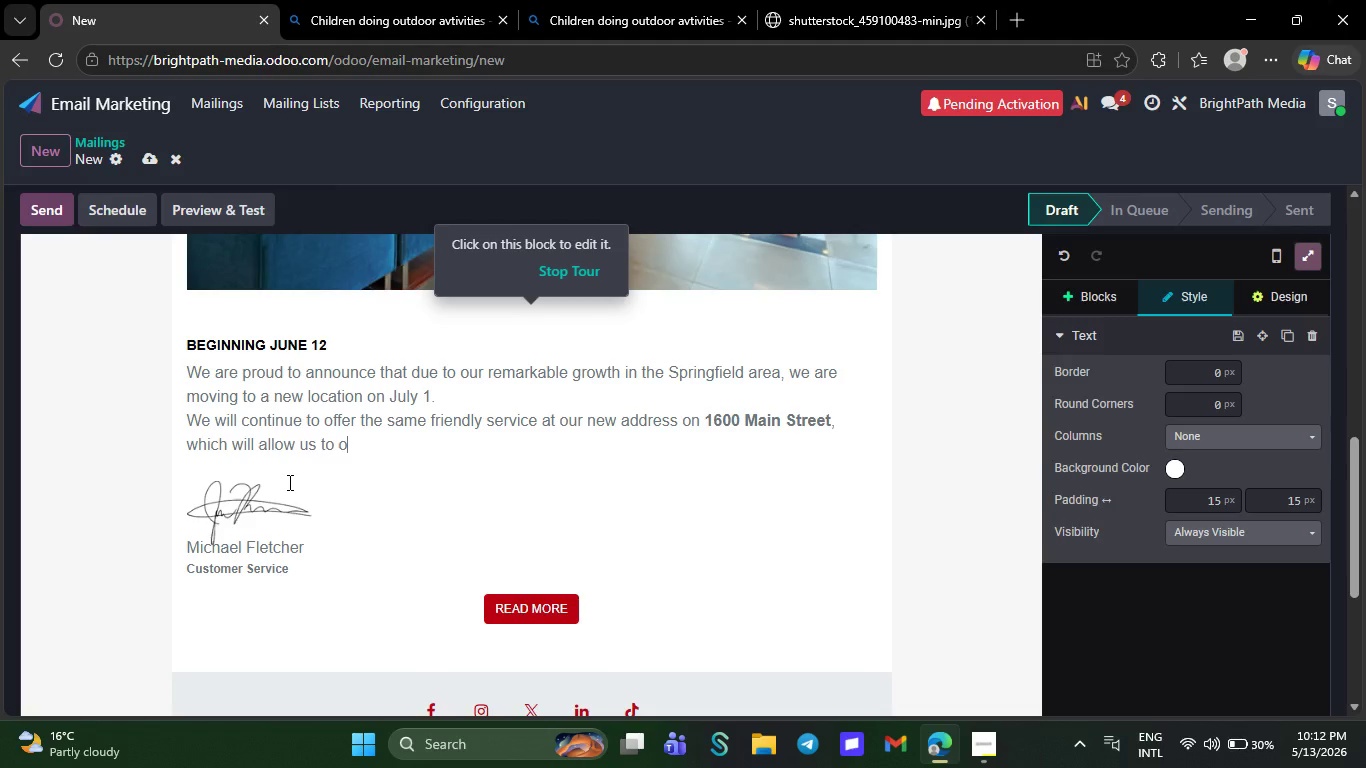 
key(Backspace)
 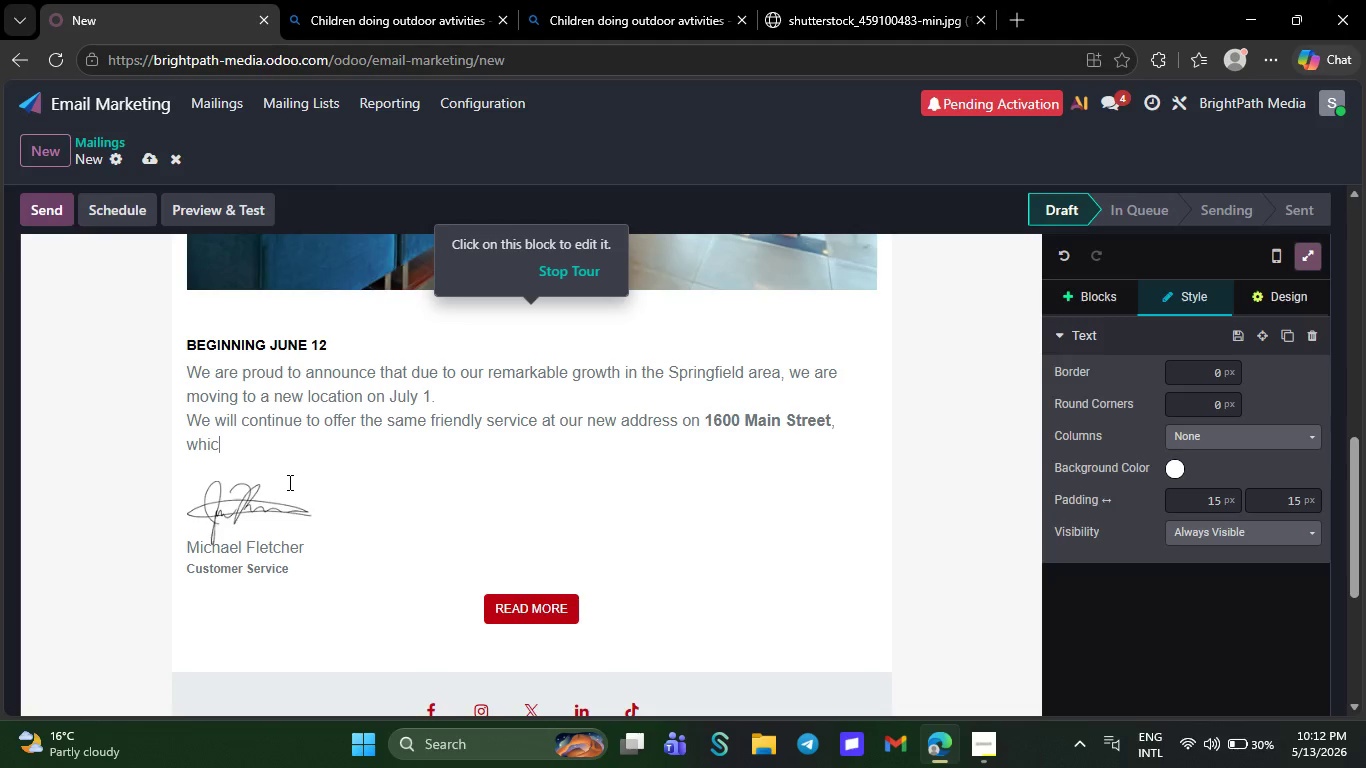 
key(Backspace)
 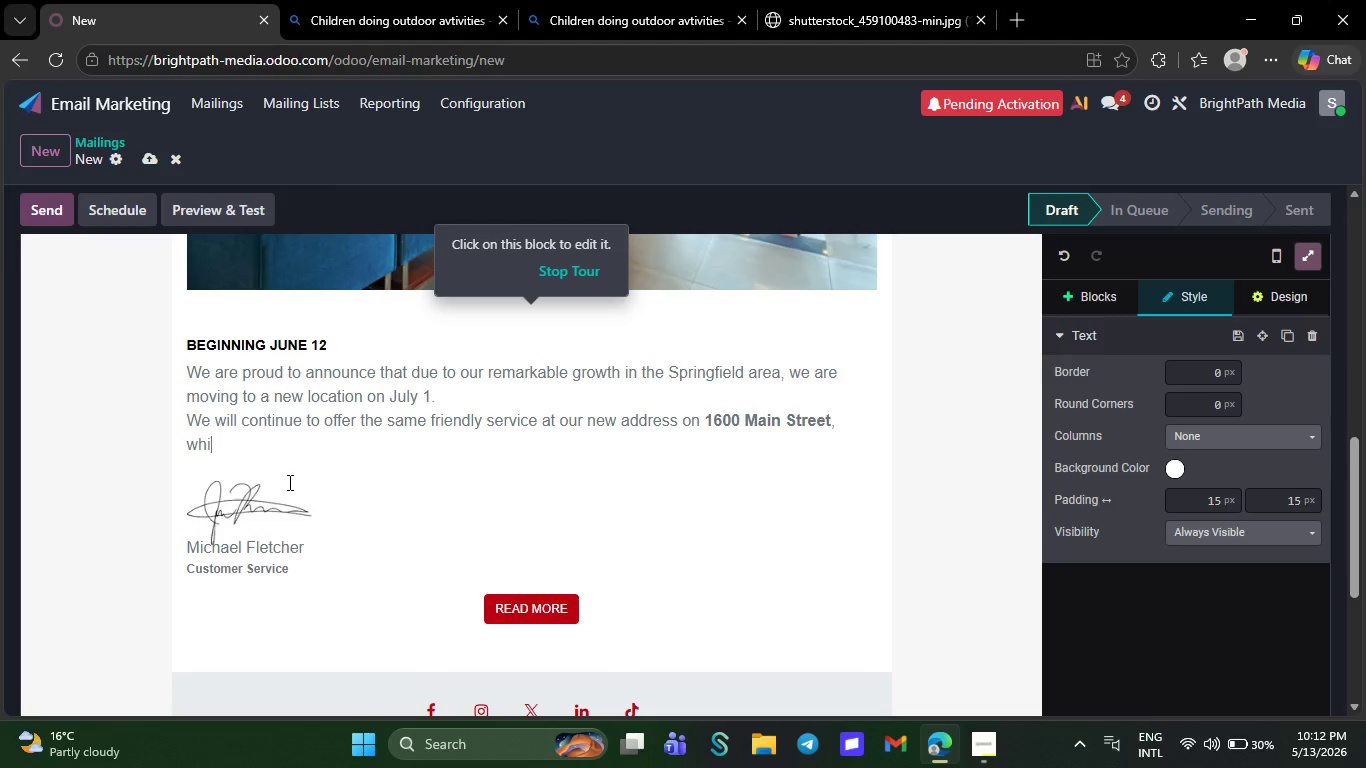 
key(Backspace)
 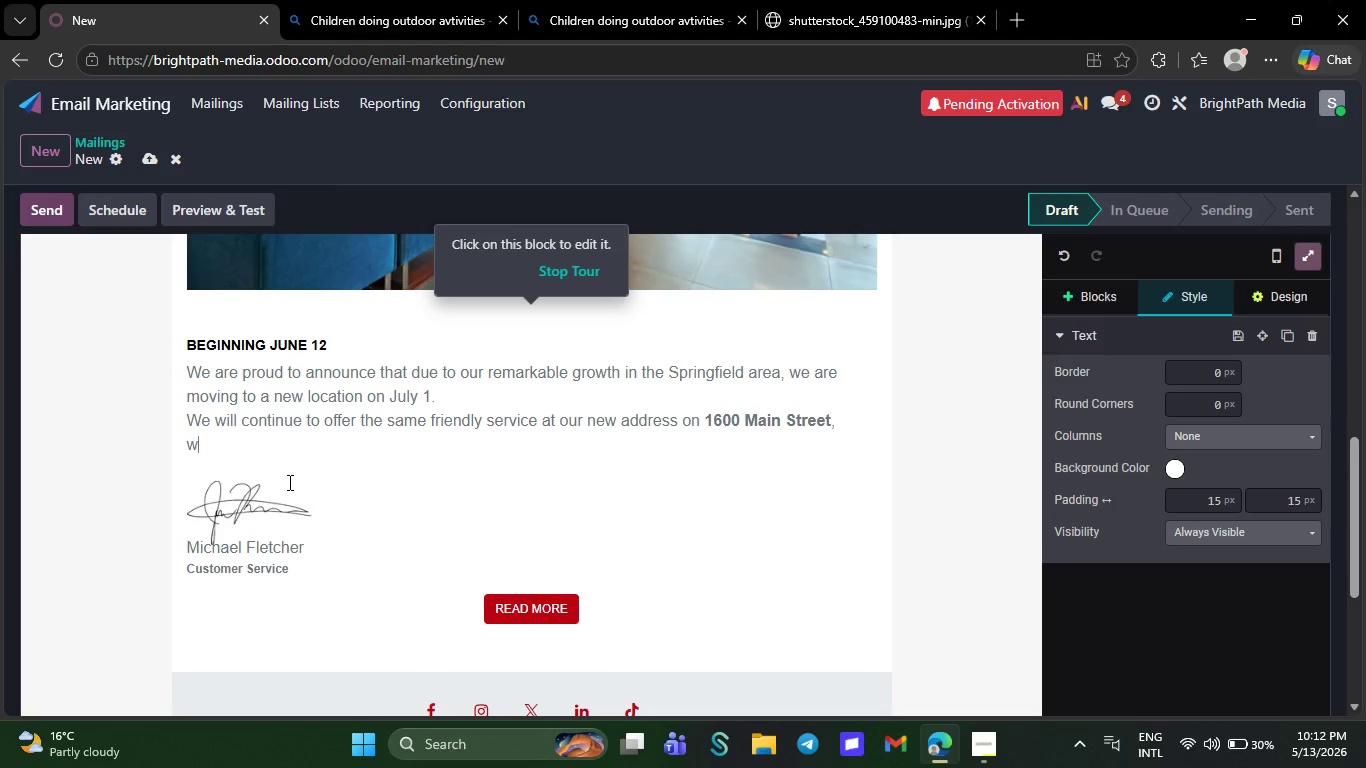 
key(Backspace)
 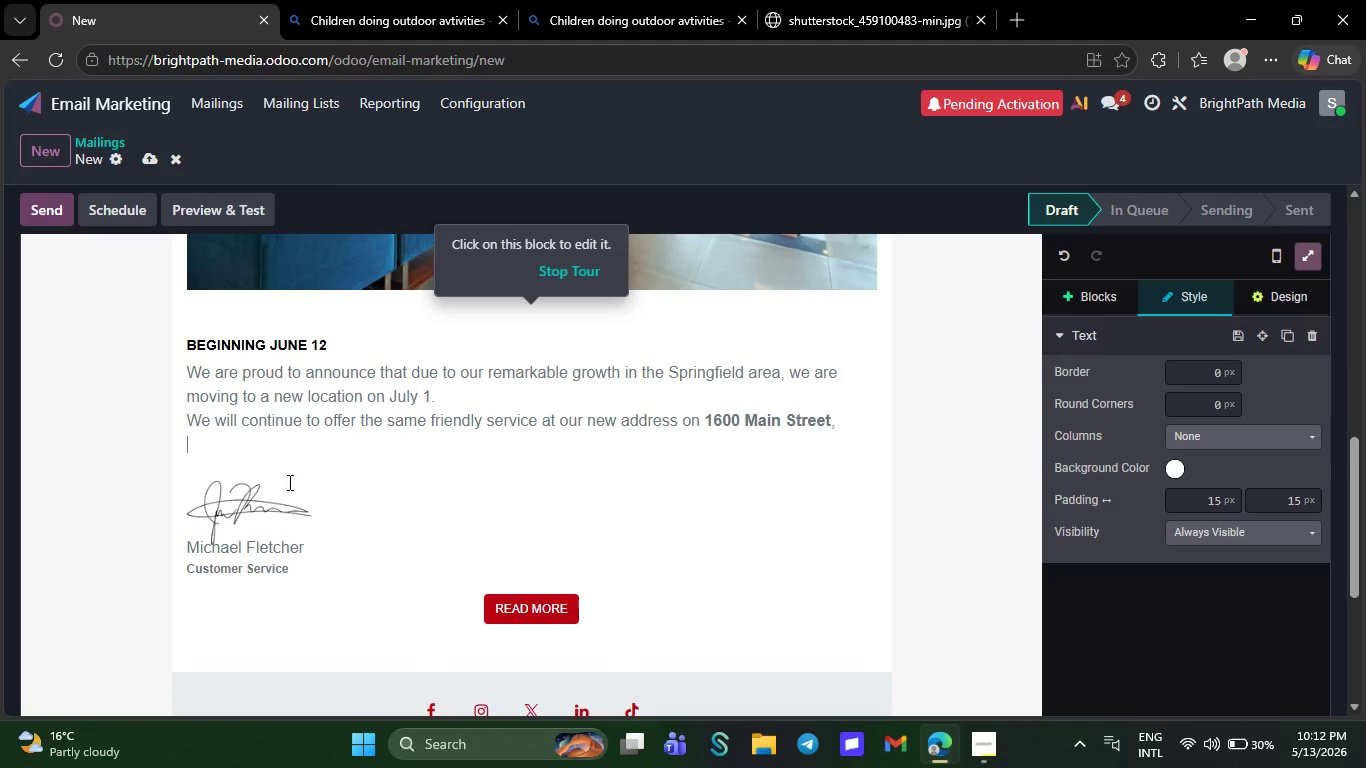 
key(Backspace)
 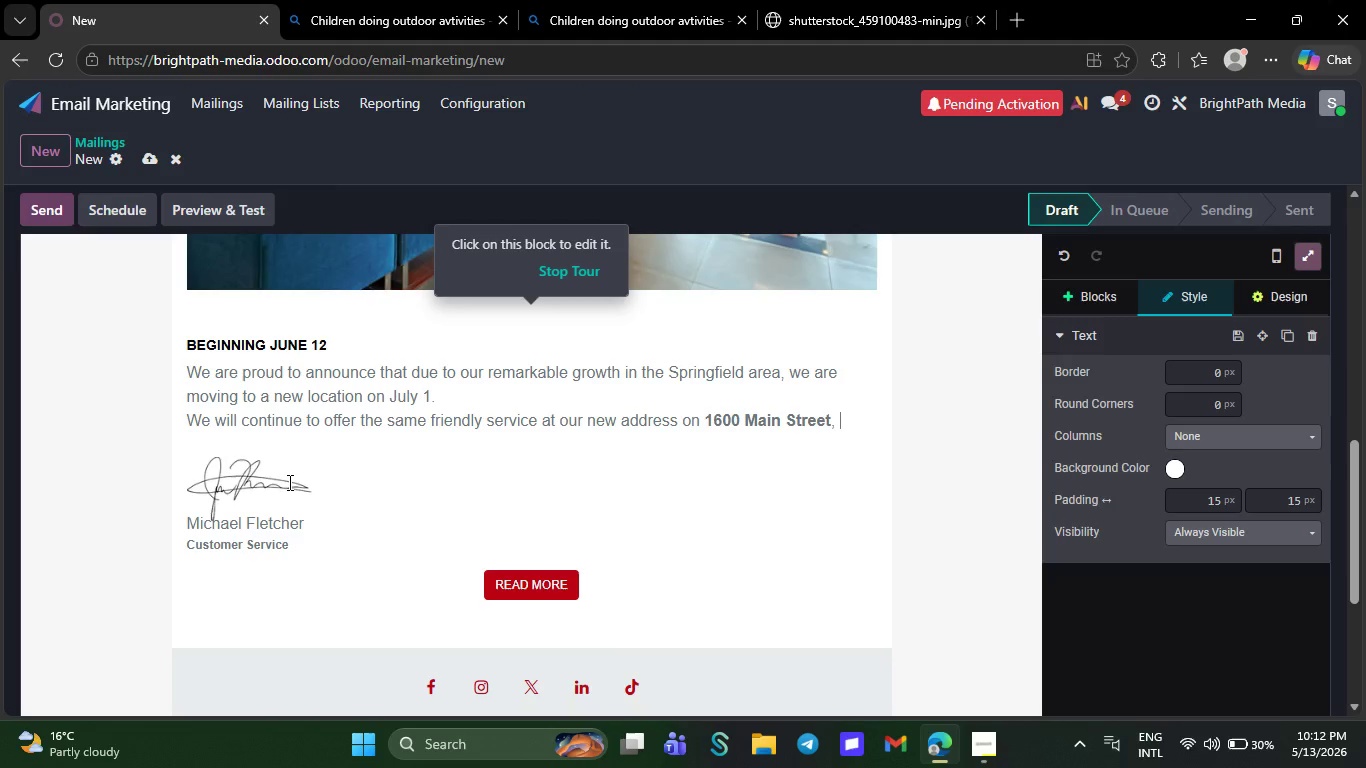 
key(Backspace)
 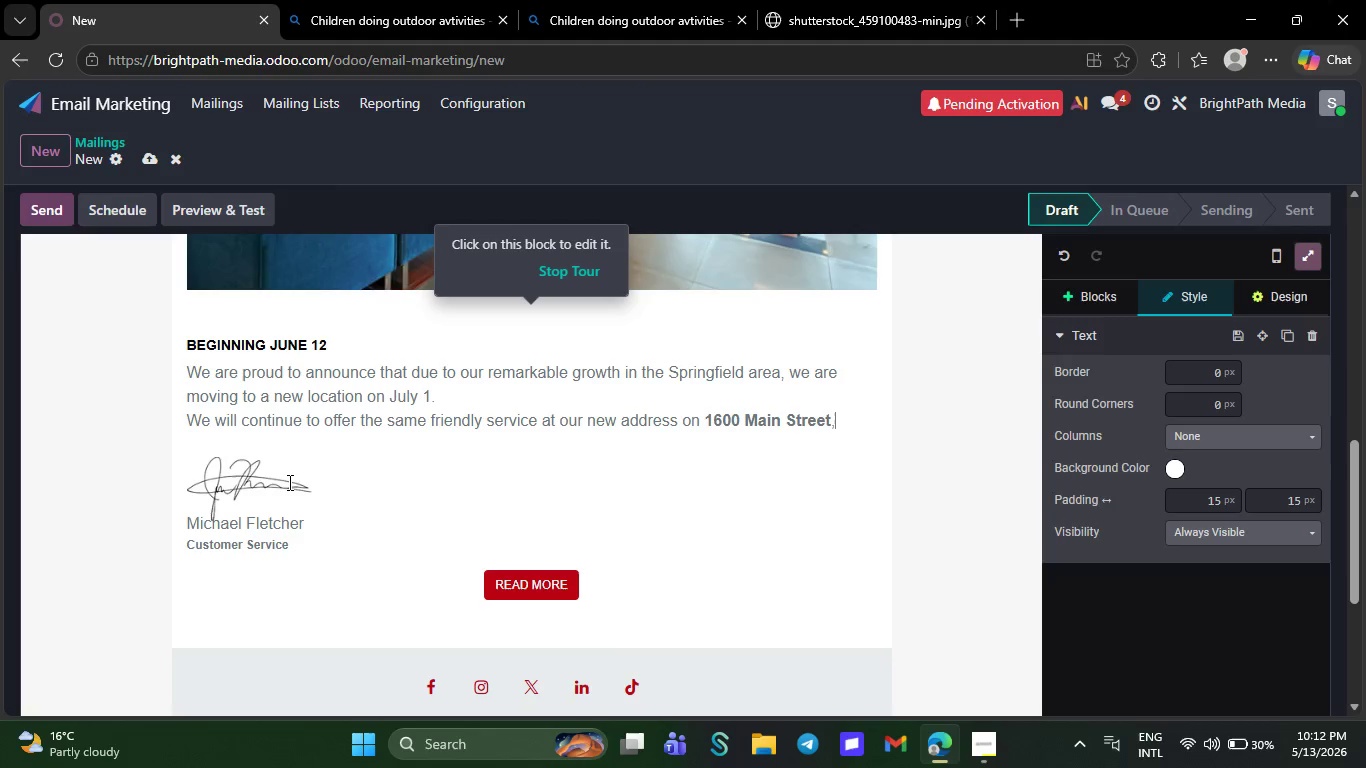 
key(Backspace)
 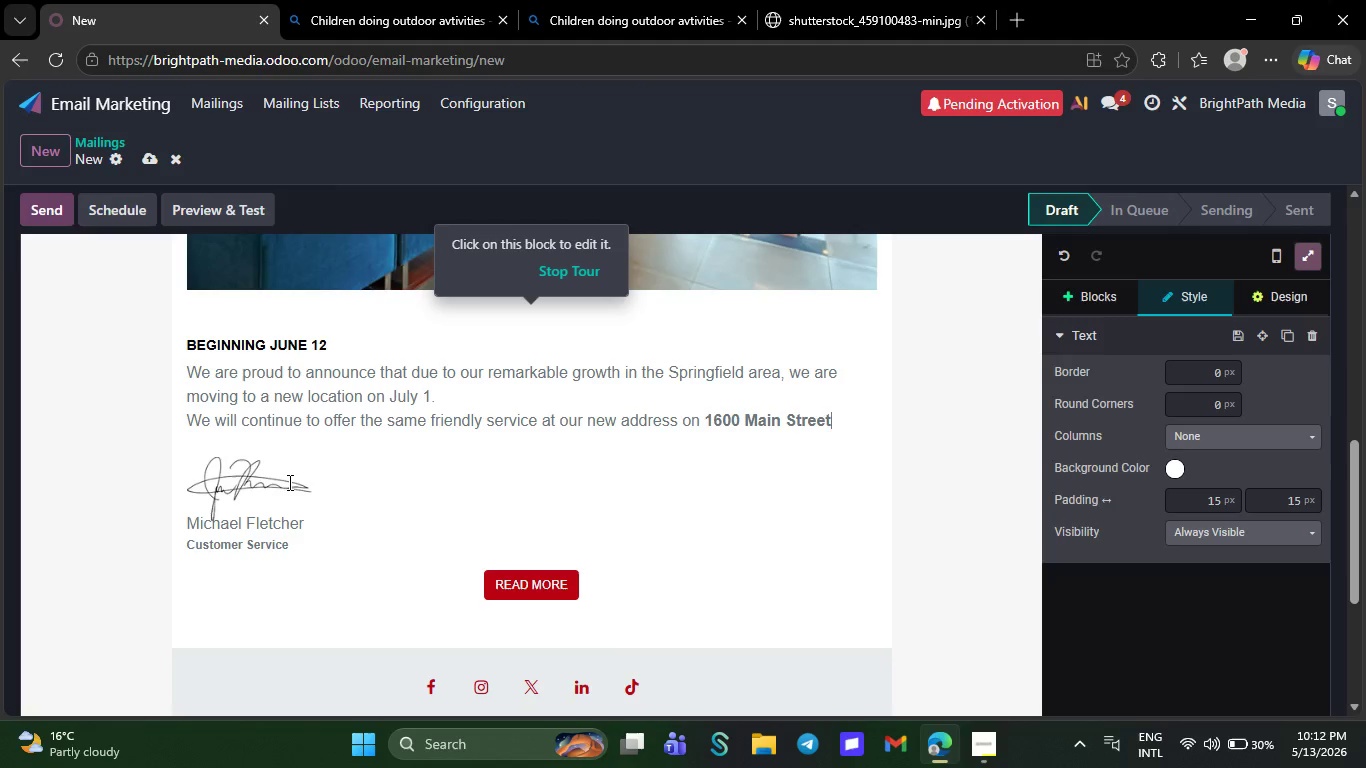 
key(Backspace)
 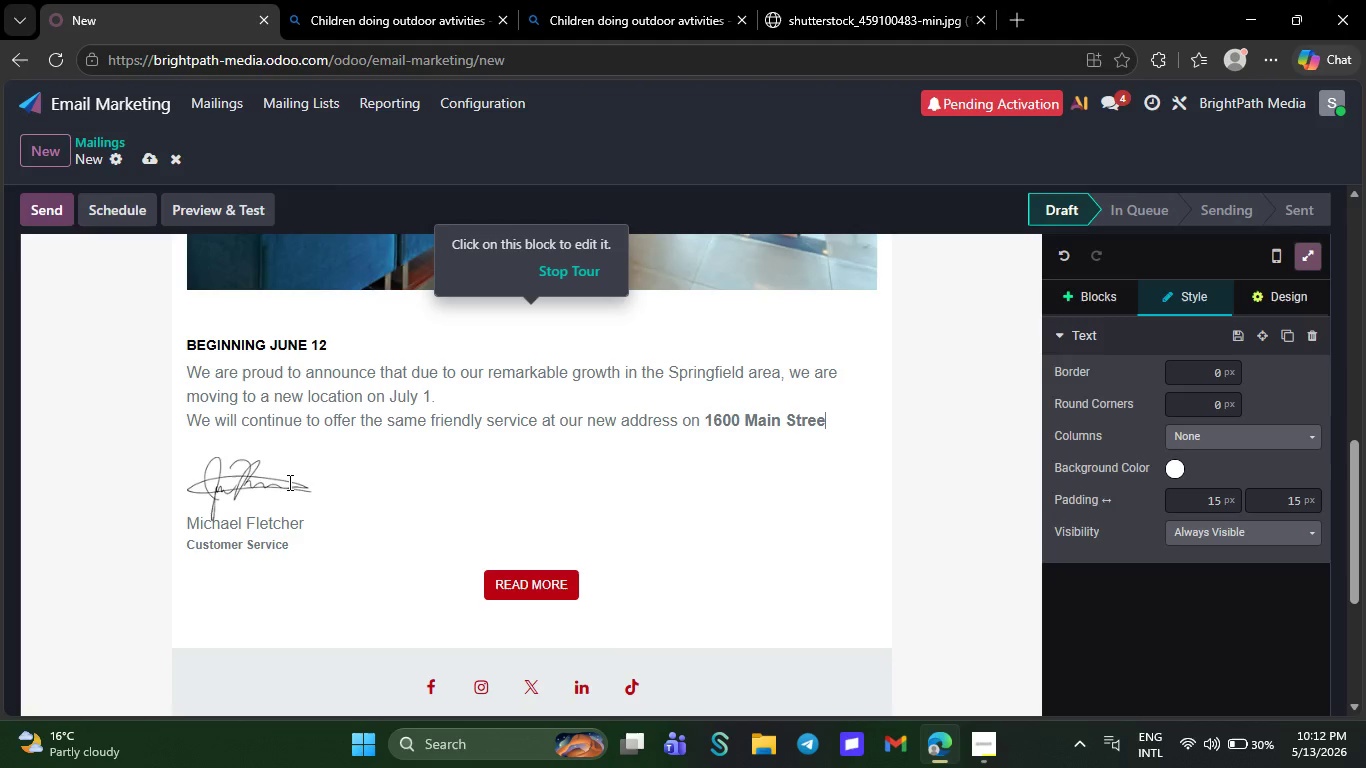 
key(Backspace)
 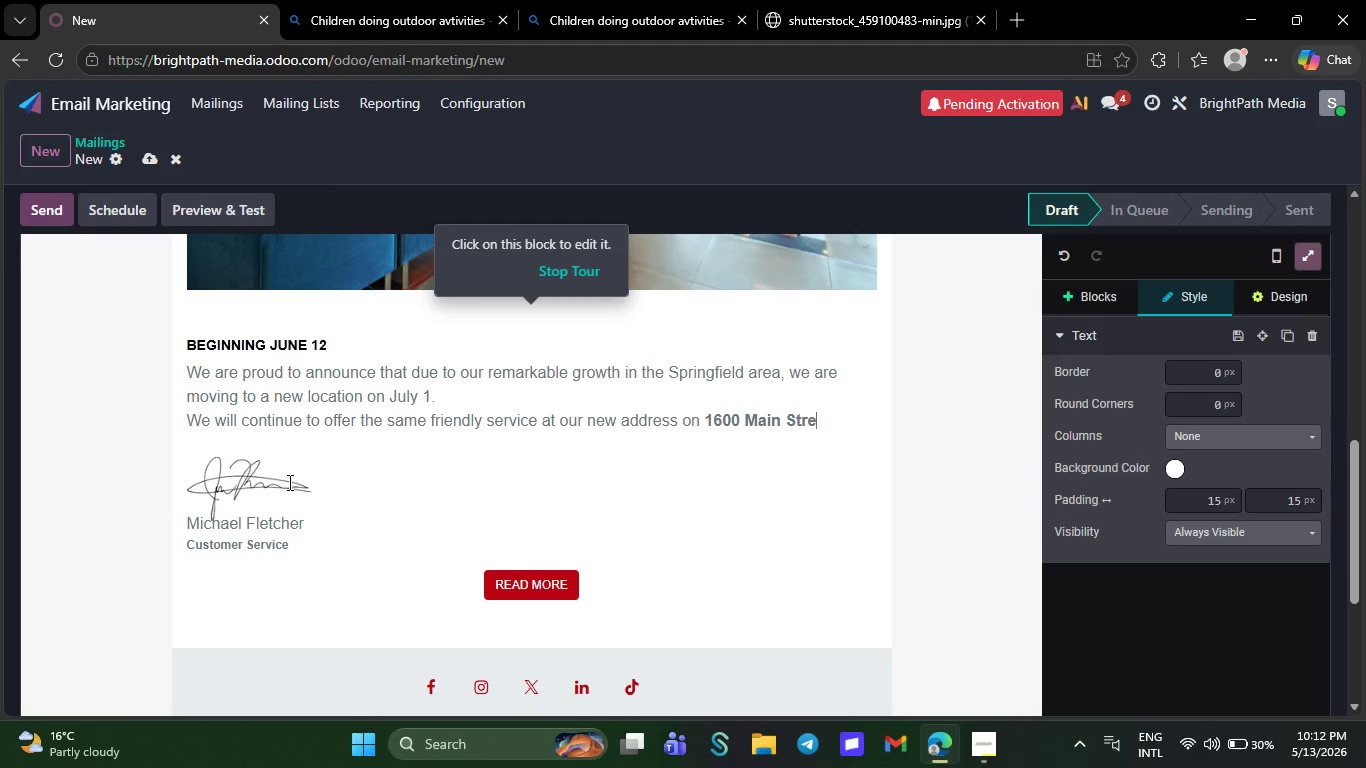 
key(Backspace)
 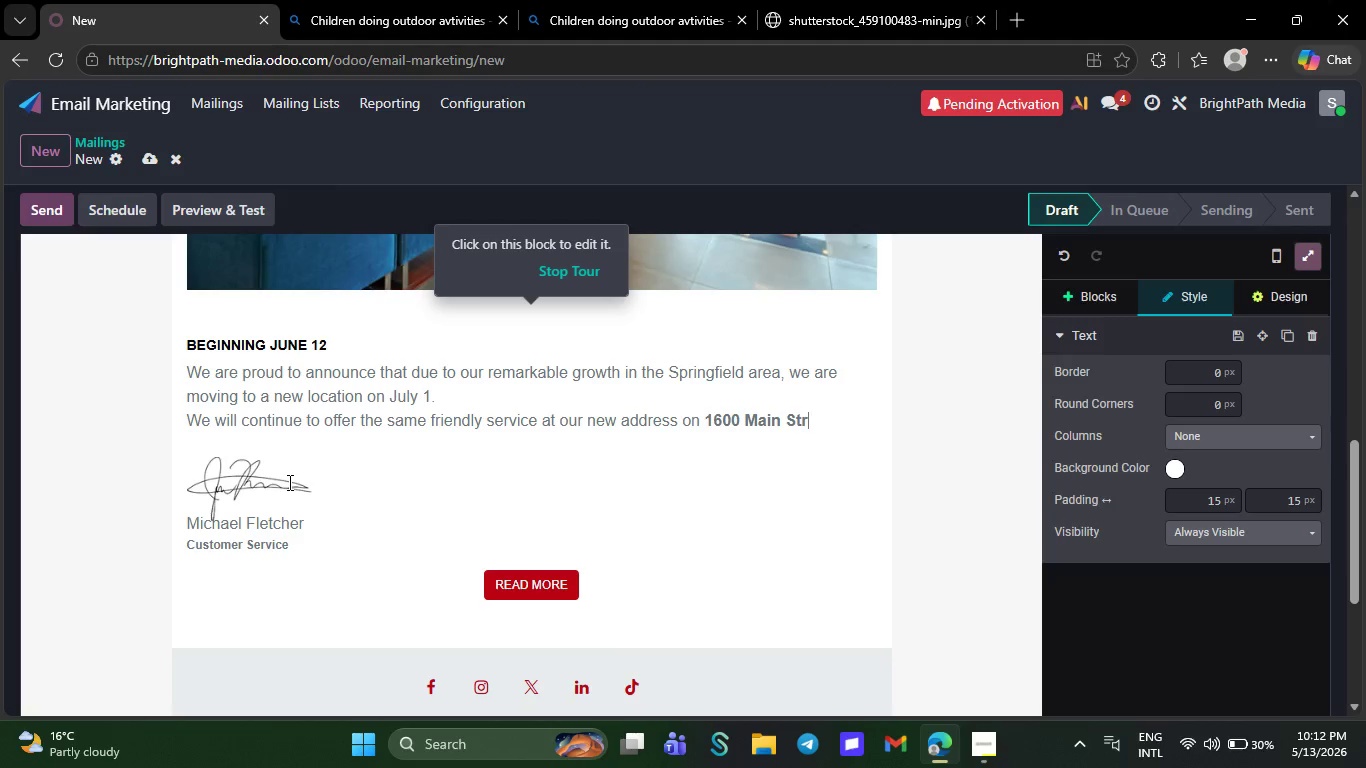 
hold_key(key=Backspace, duration=0.55)
 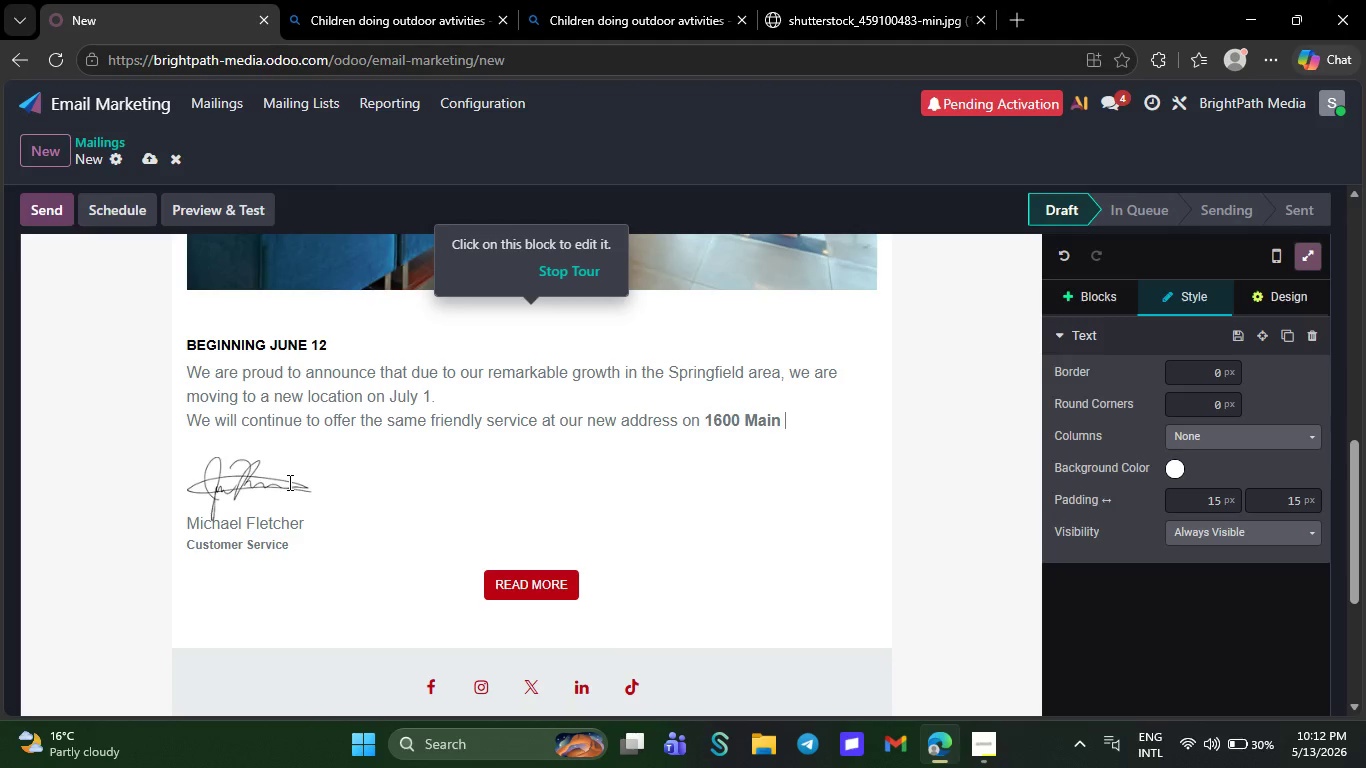 
key(Backspace)
 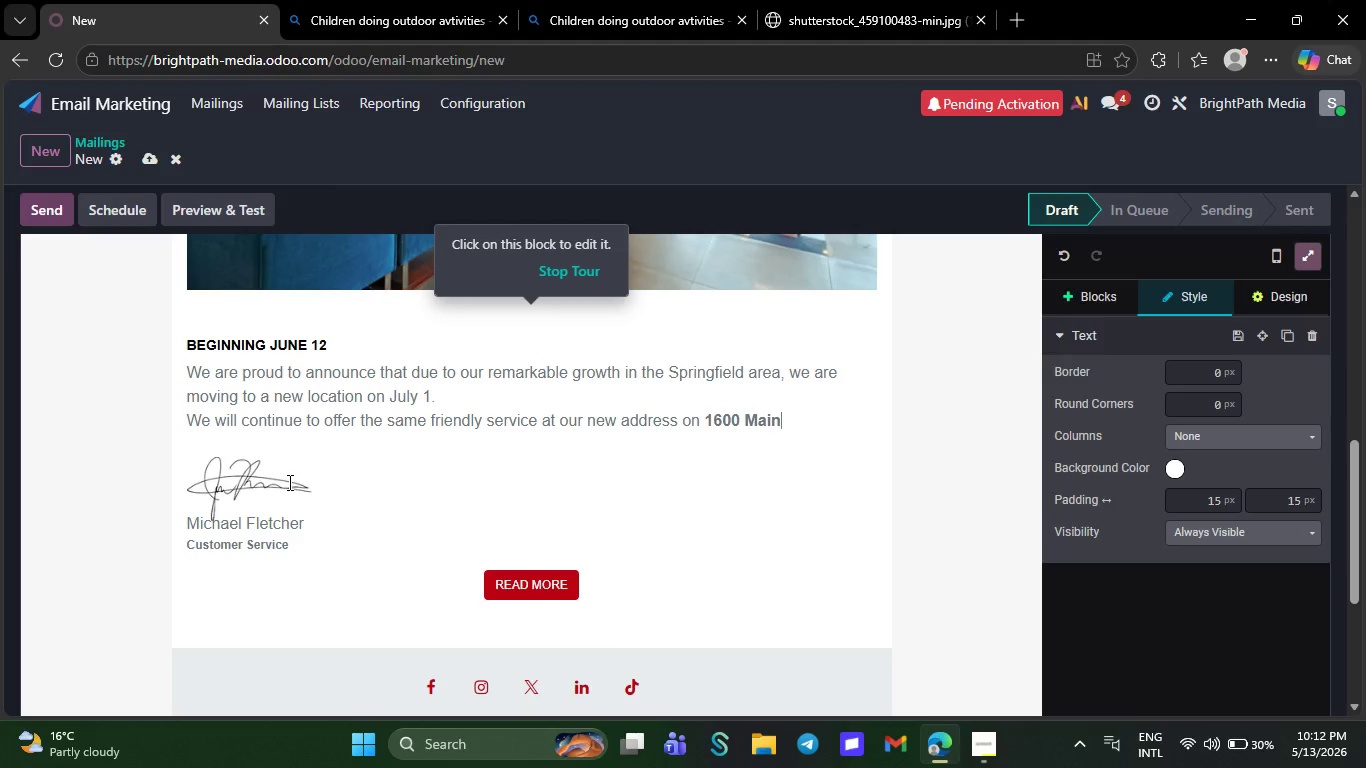 
key(Backspace)
 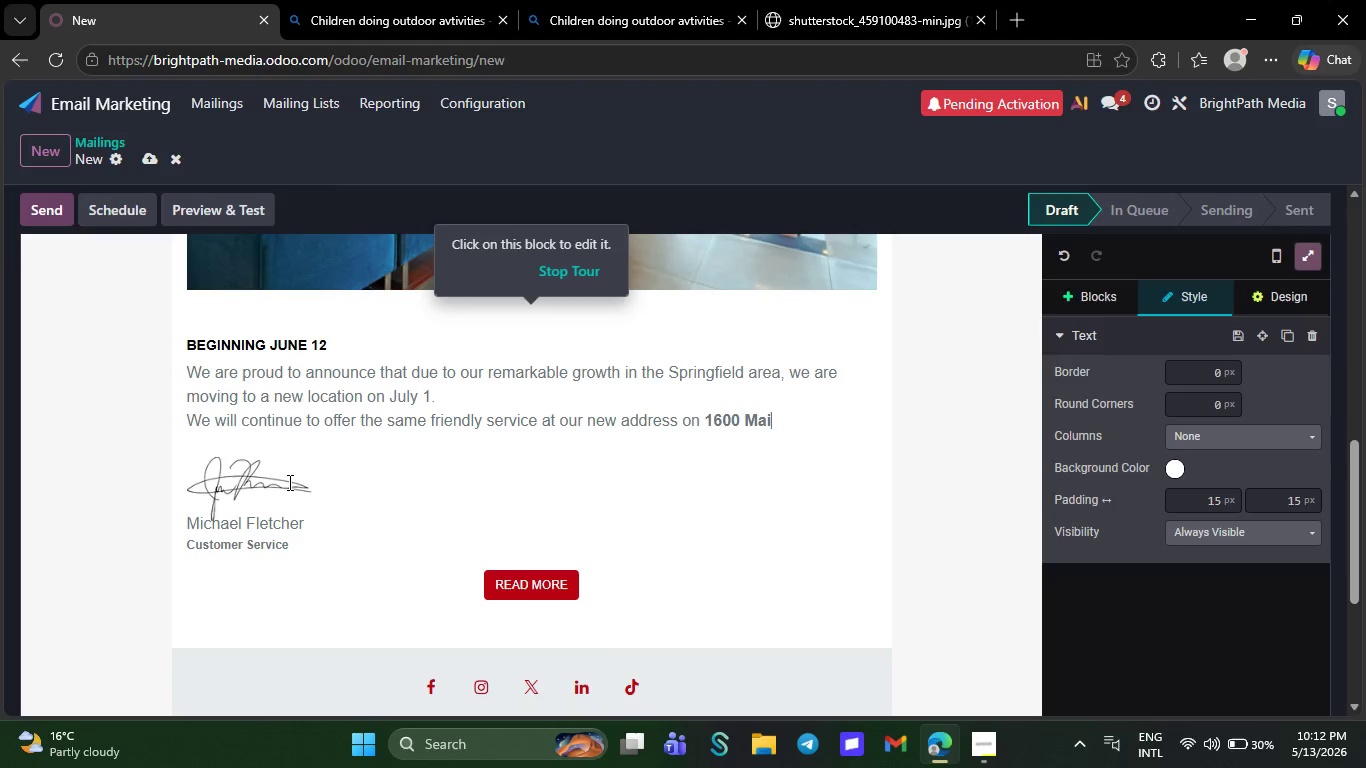 
key(Backspace)
 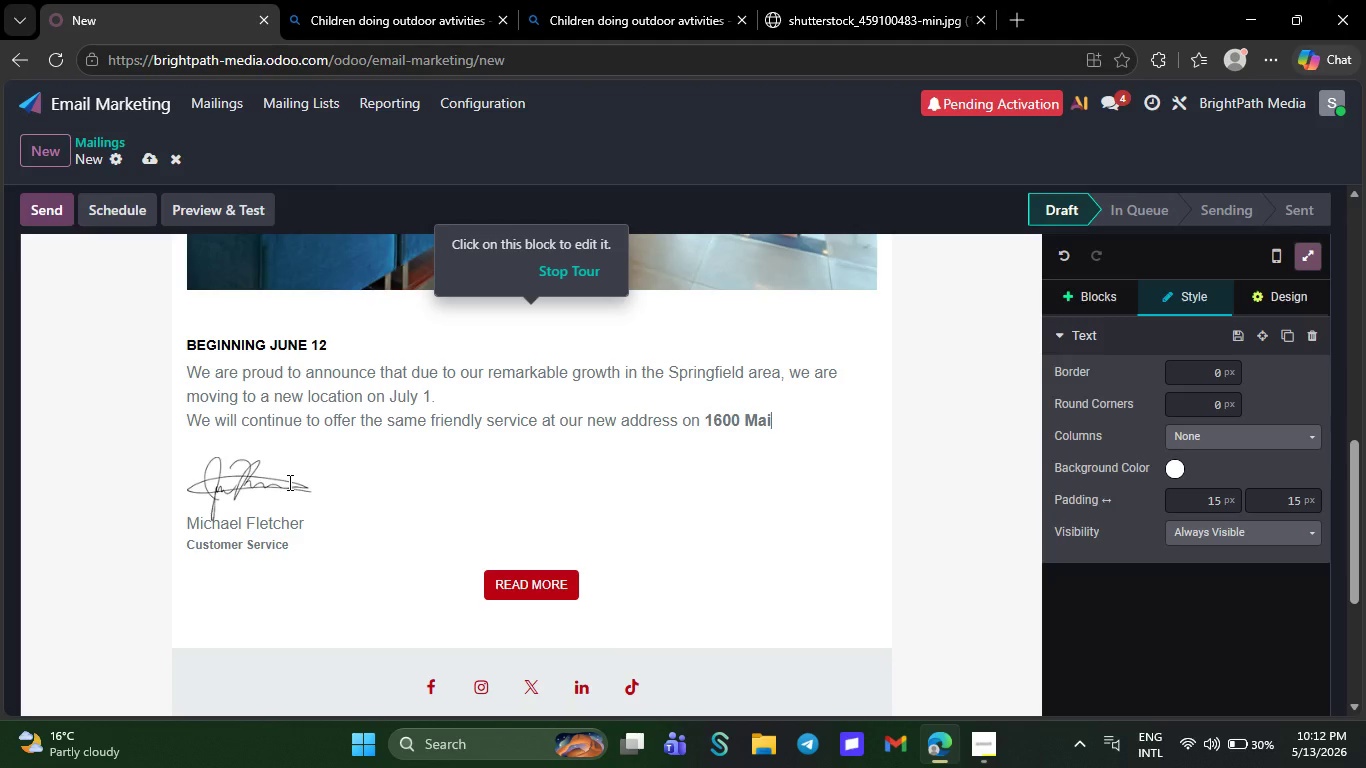 
key(Backspace)
 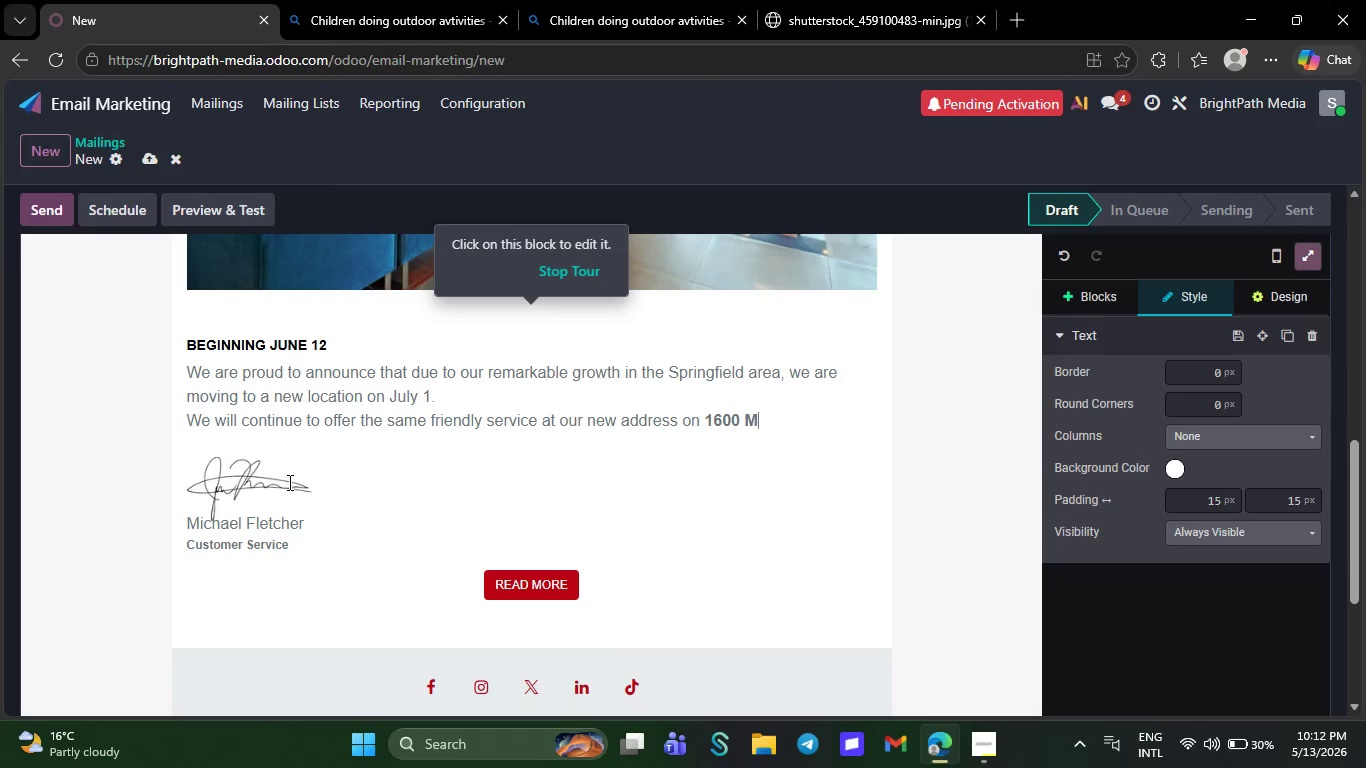 
key(Backspace)
 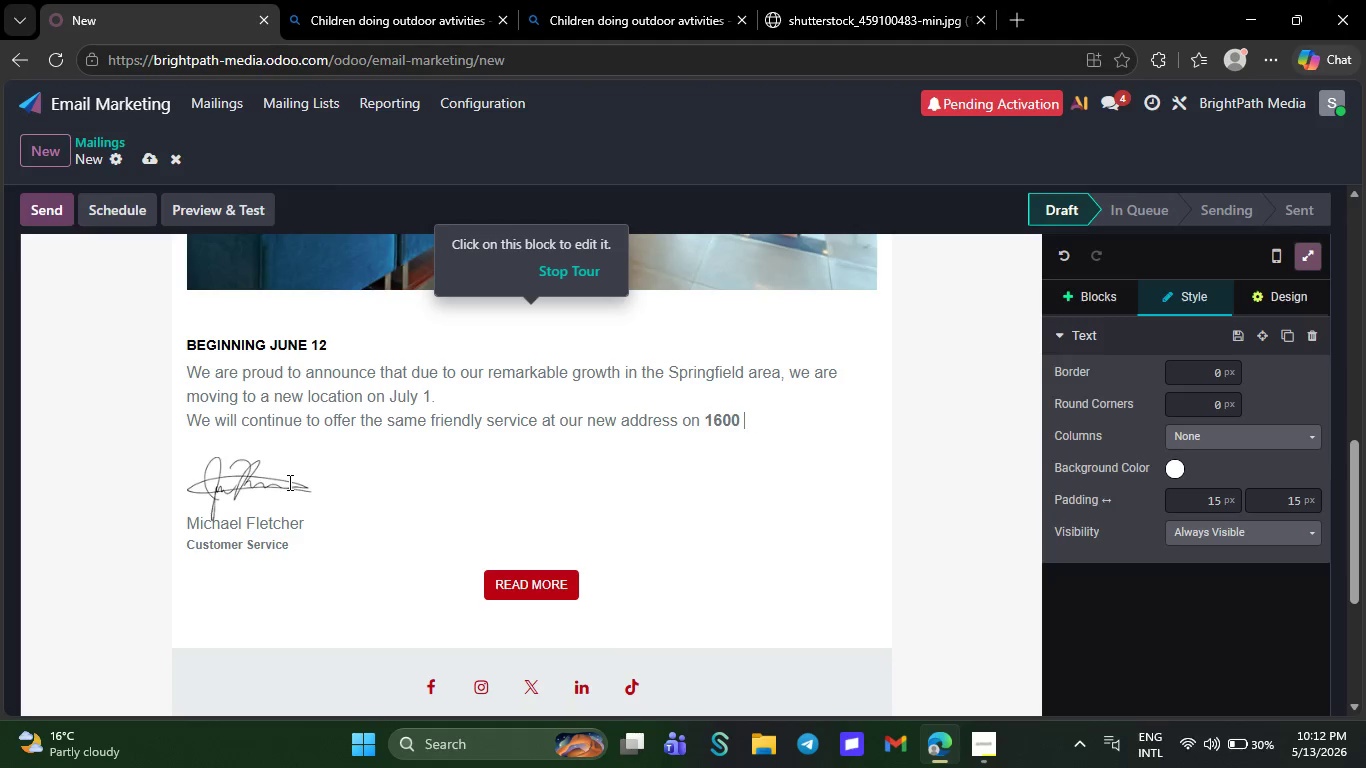 
key(Backspace)
 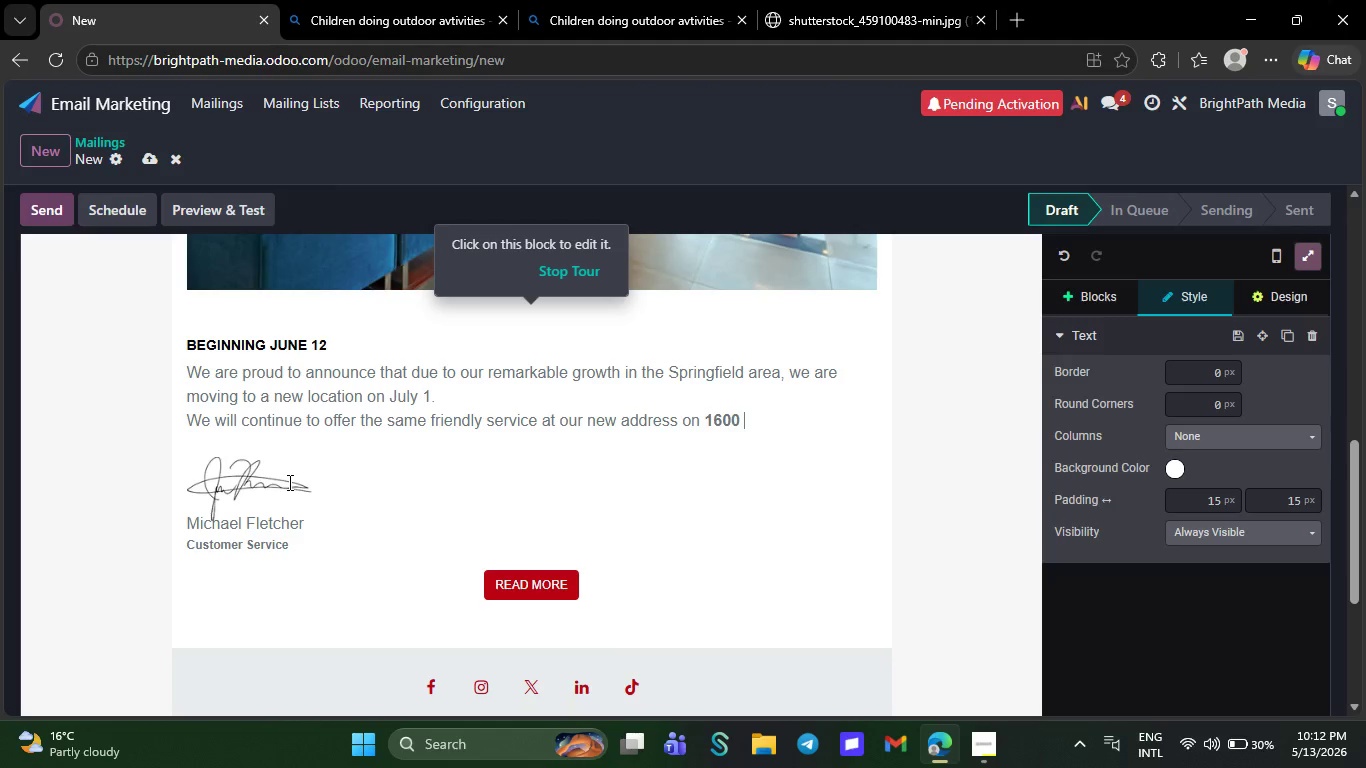 
key(Backspace)
 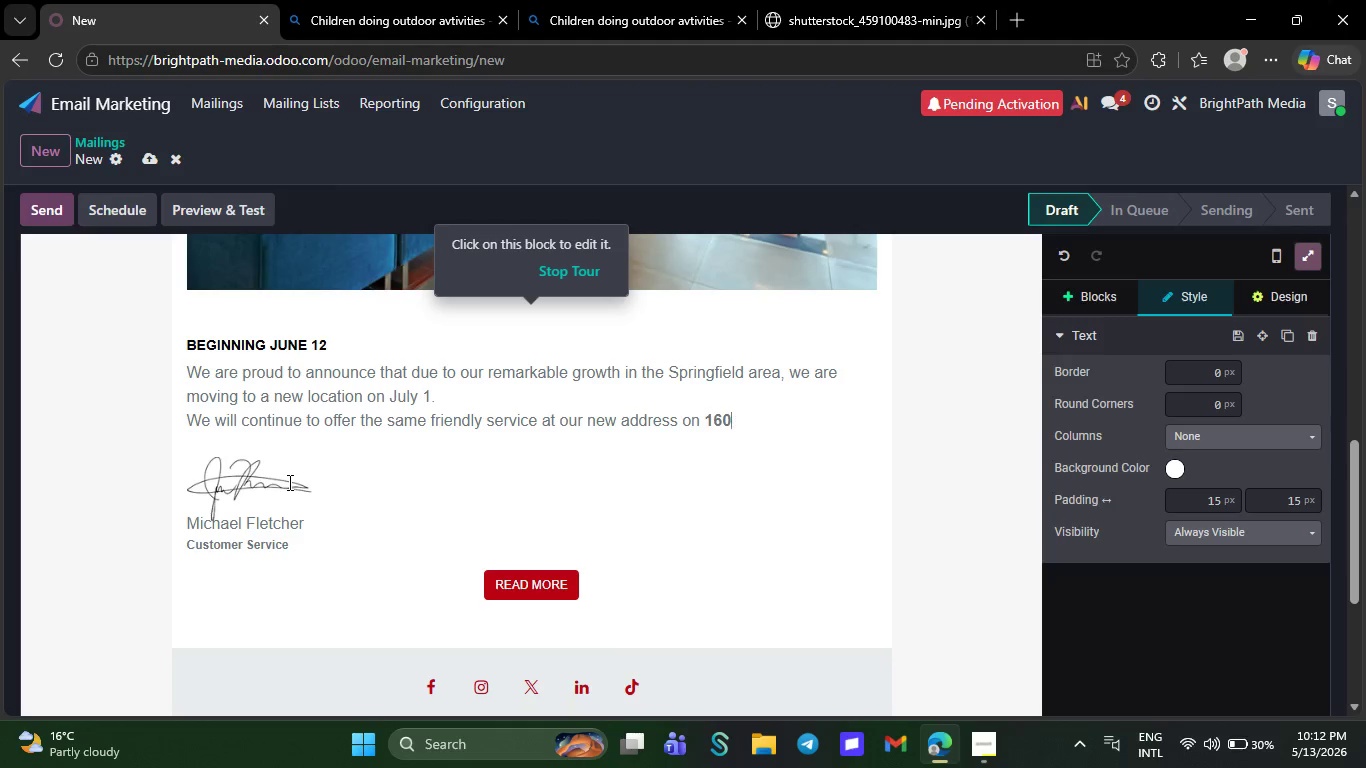 
key(Backspace)
 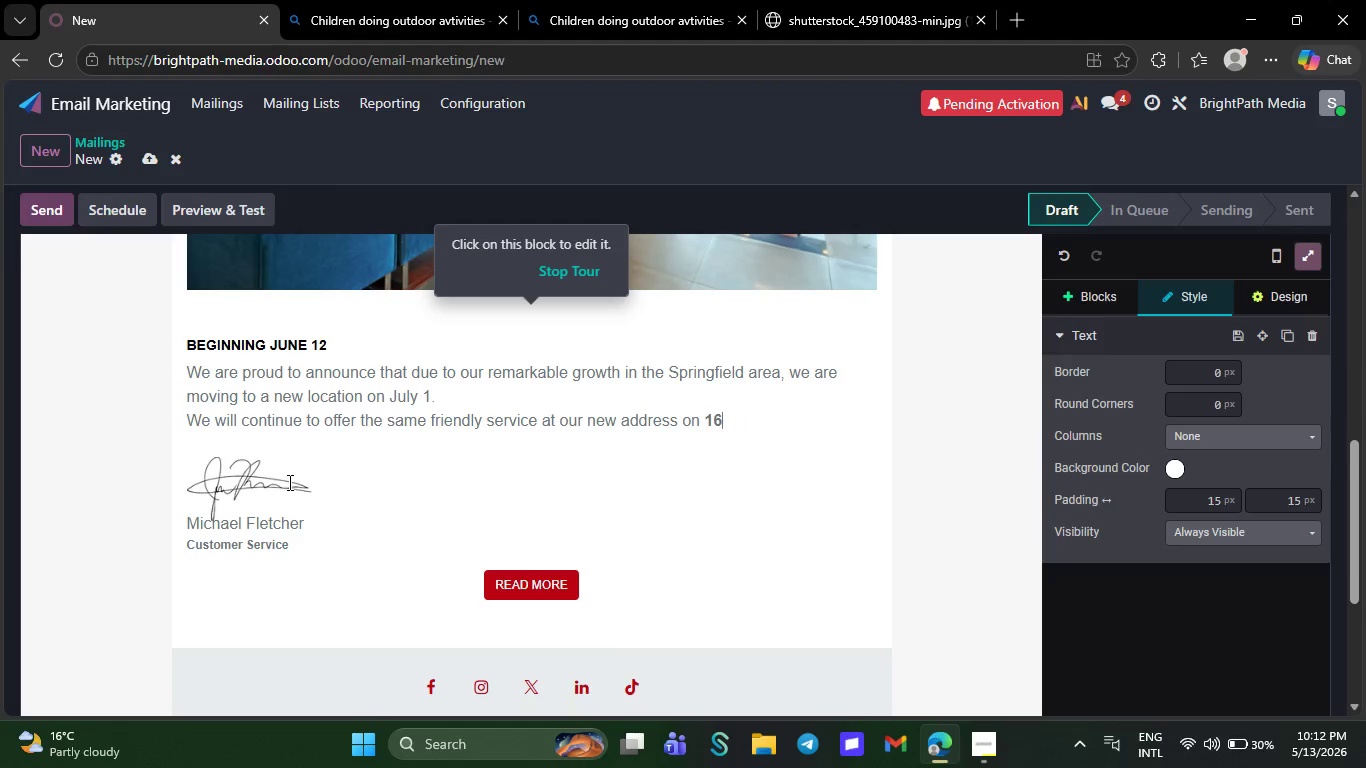 
key(Backspace)
 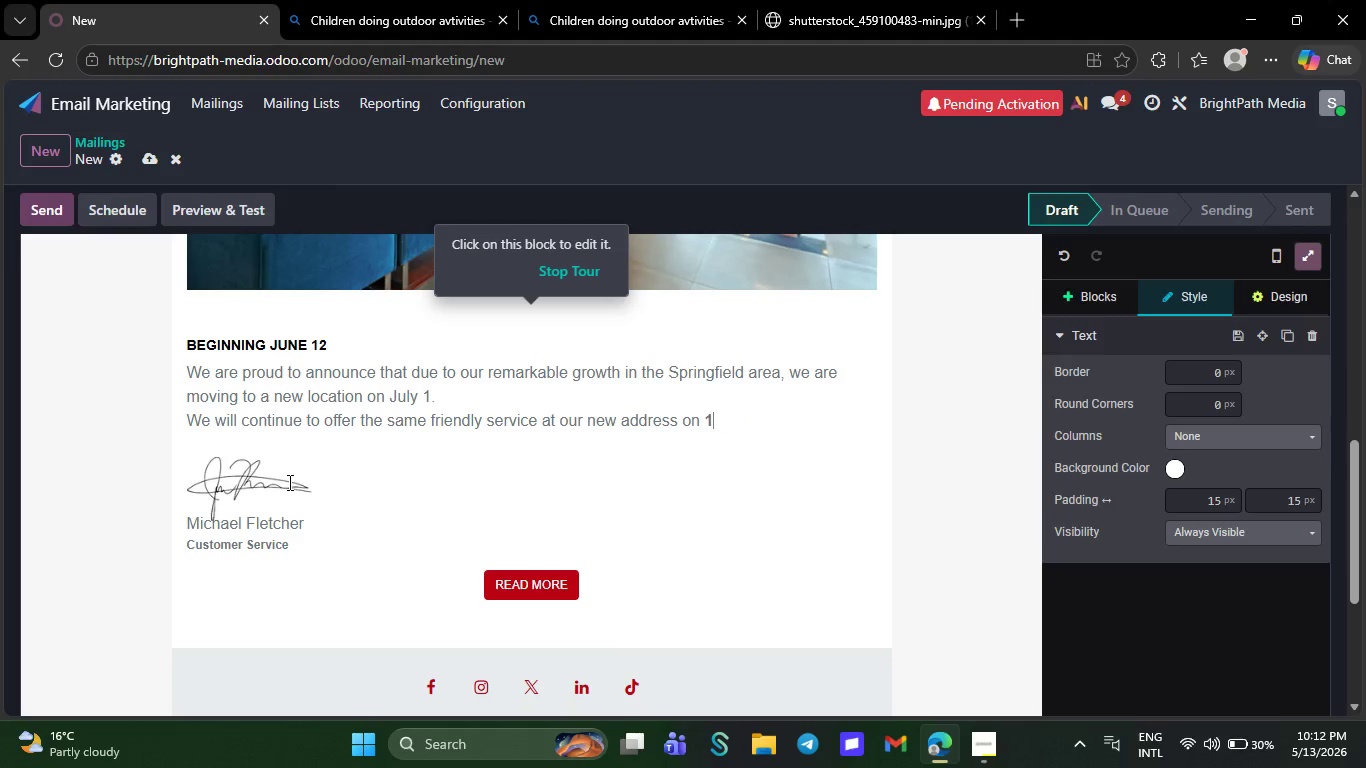 
key(Backspace)
 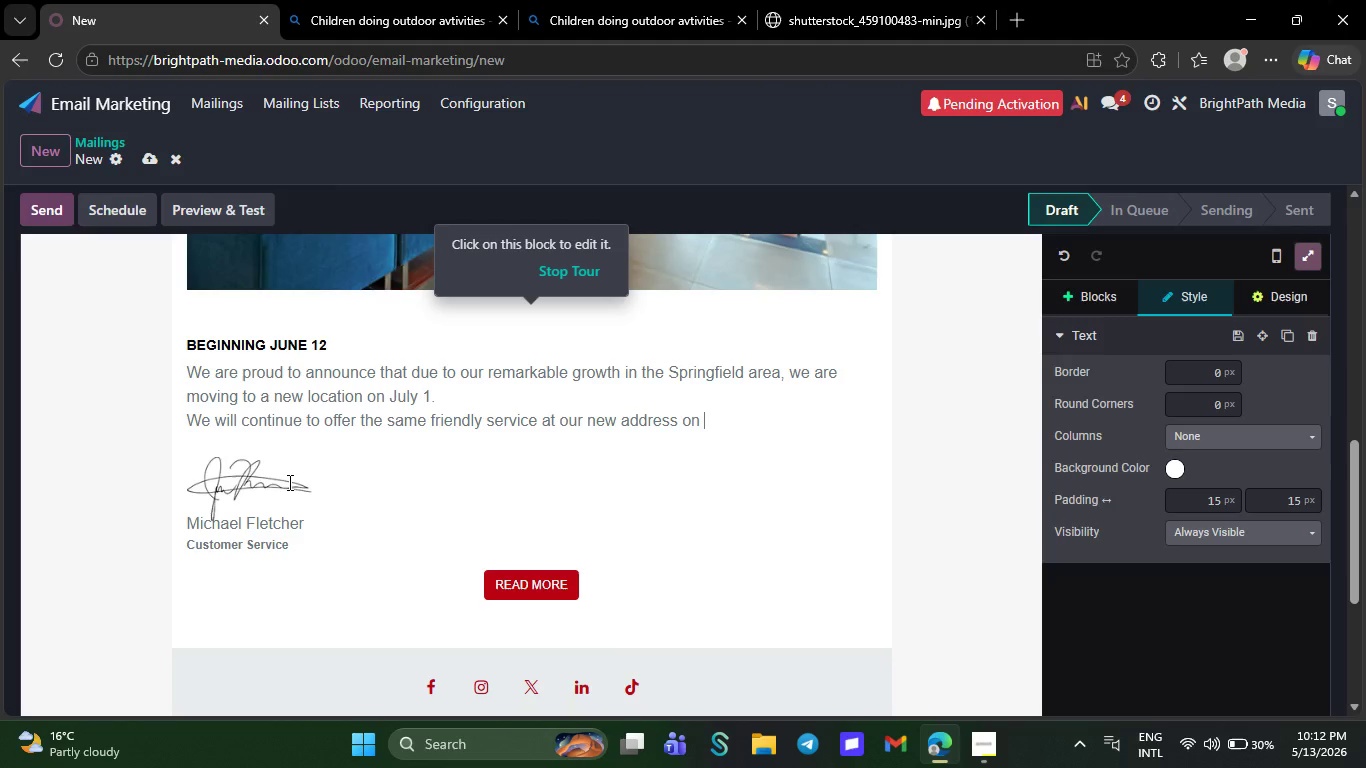 
key(Backspace)
 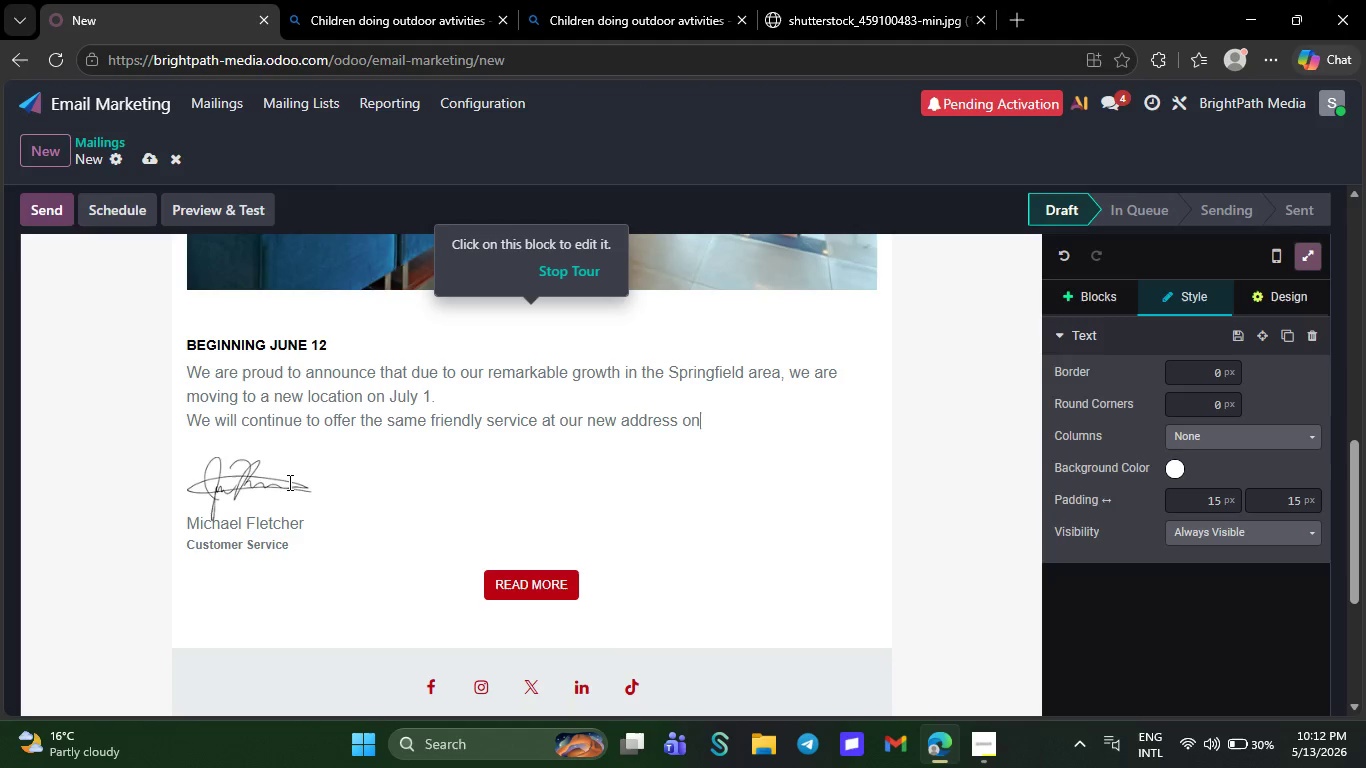 
key(Backspace)
 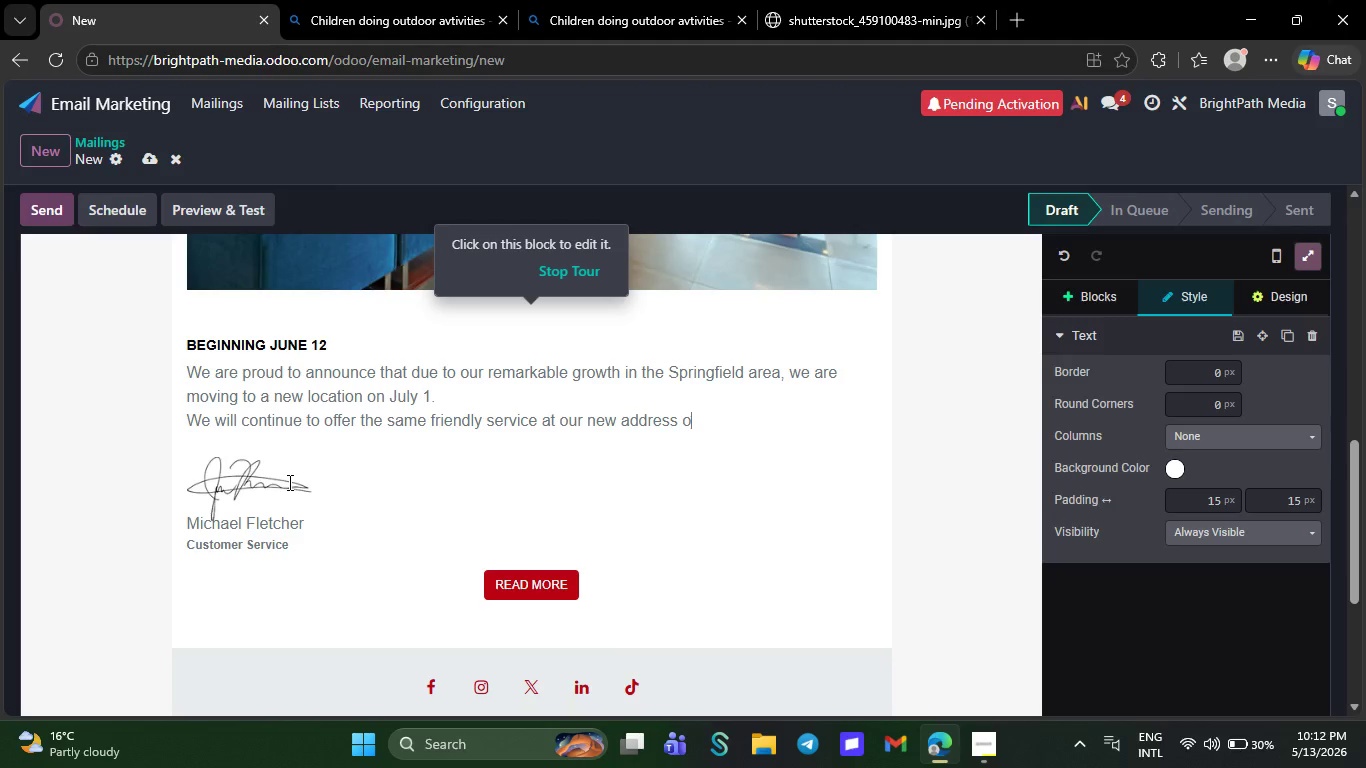 
key(Backspace)
 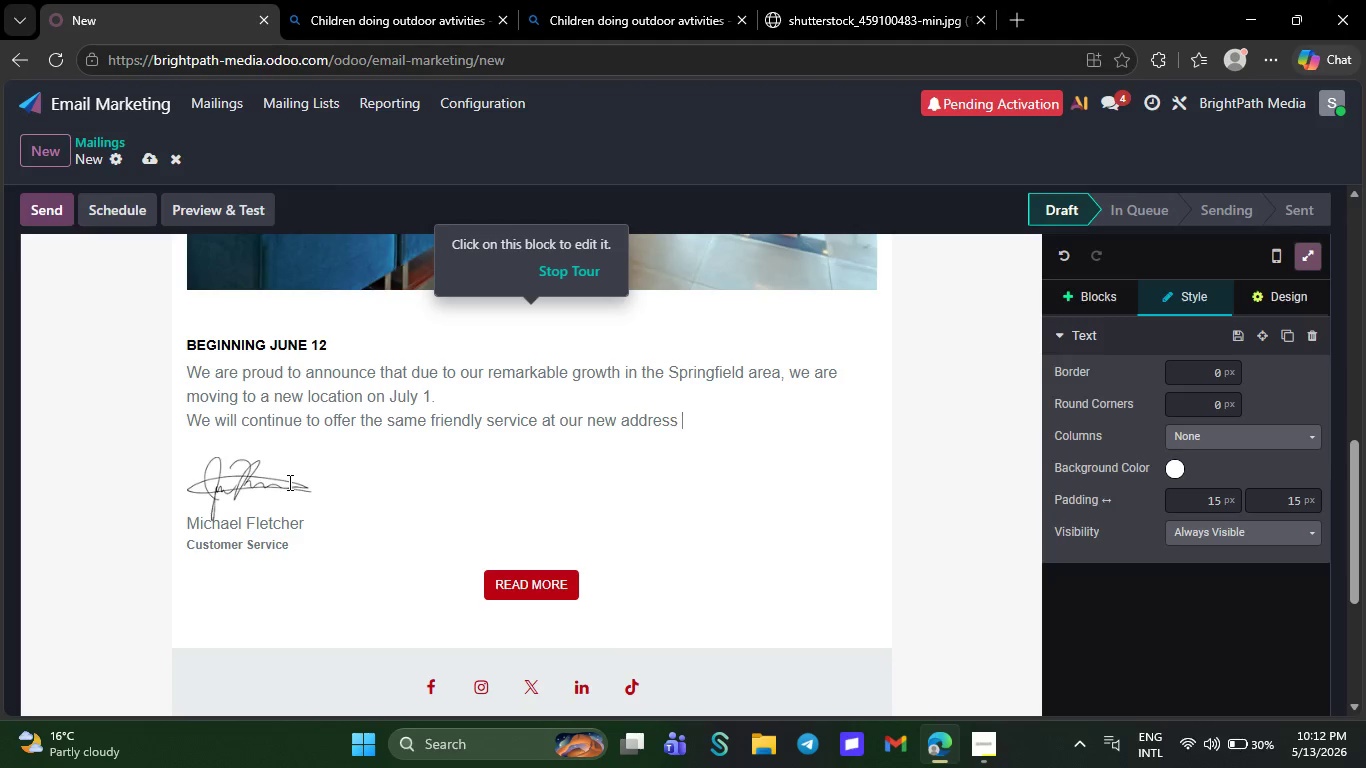 
key(Backspace)
 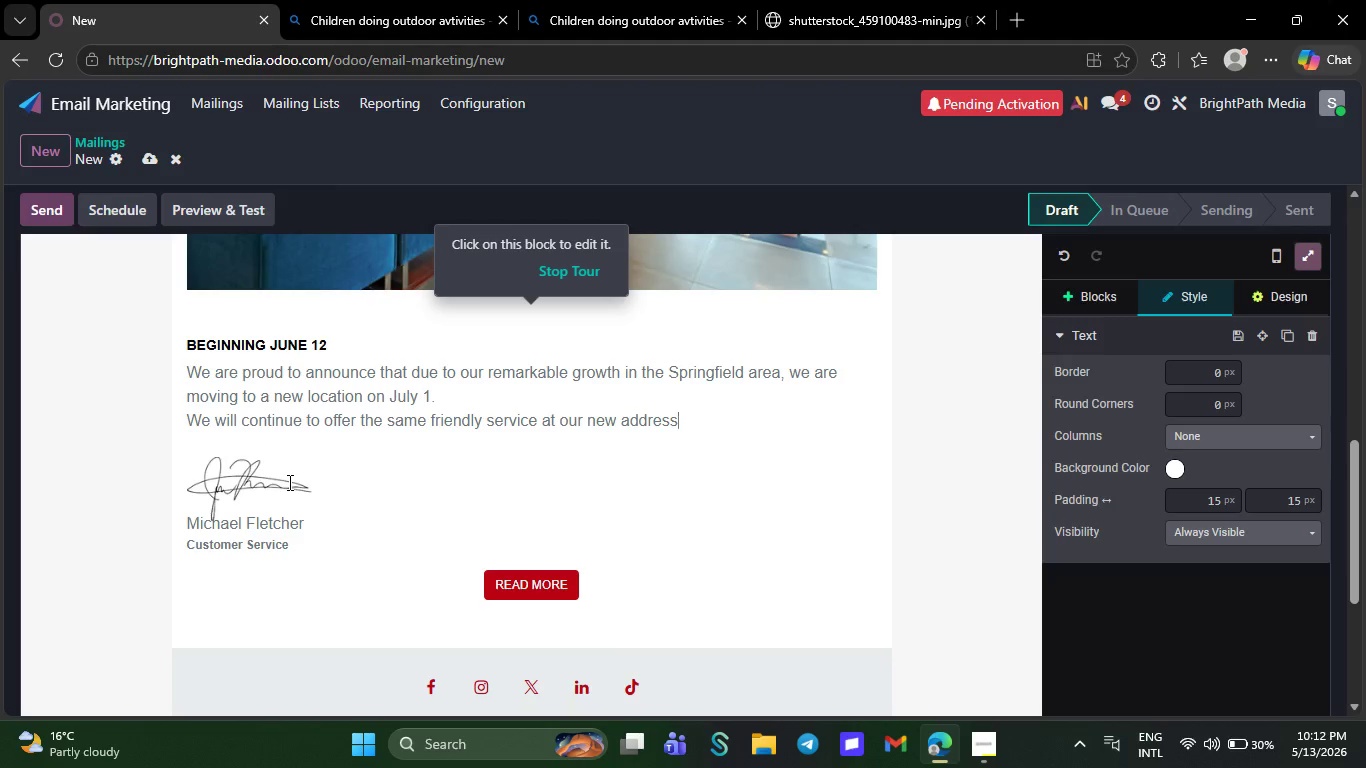 
key(Backspace)
 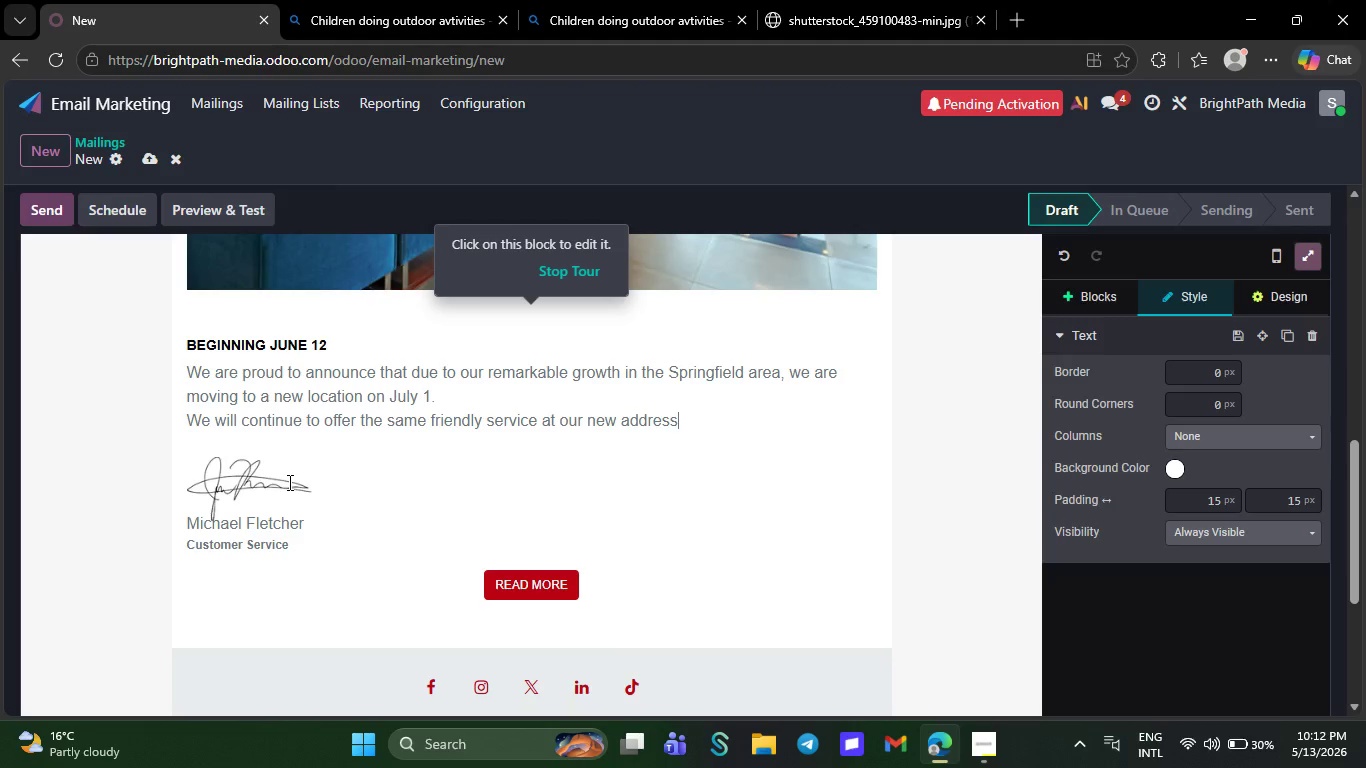 
key(Backspace)
 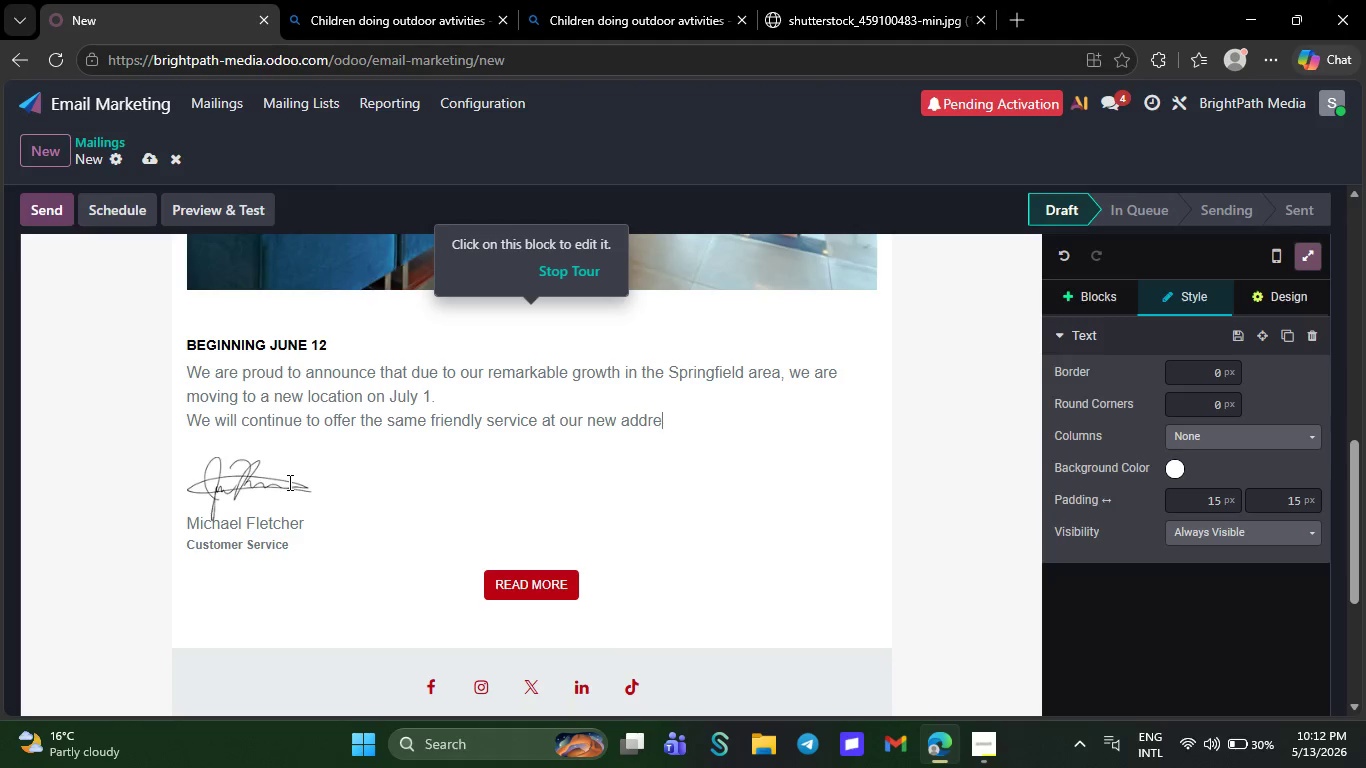 
key(Backspace)
 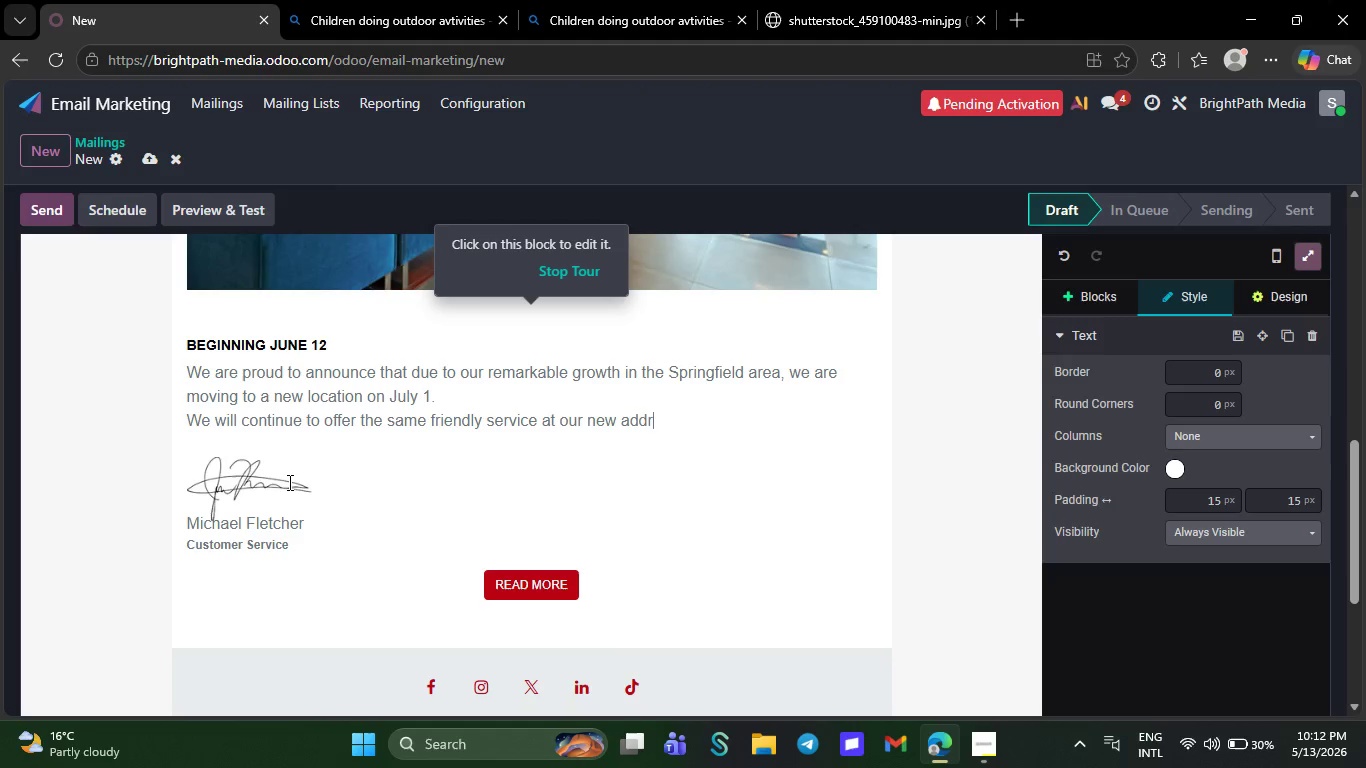 
key(Backspace)
 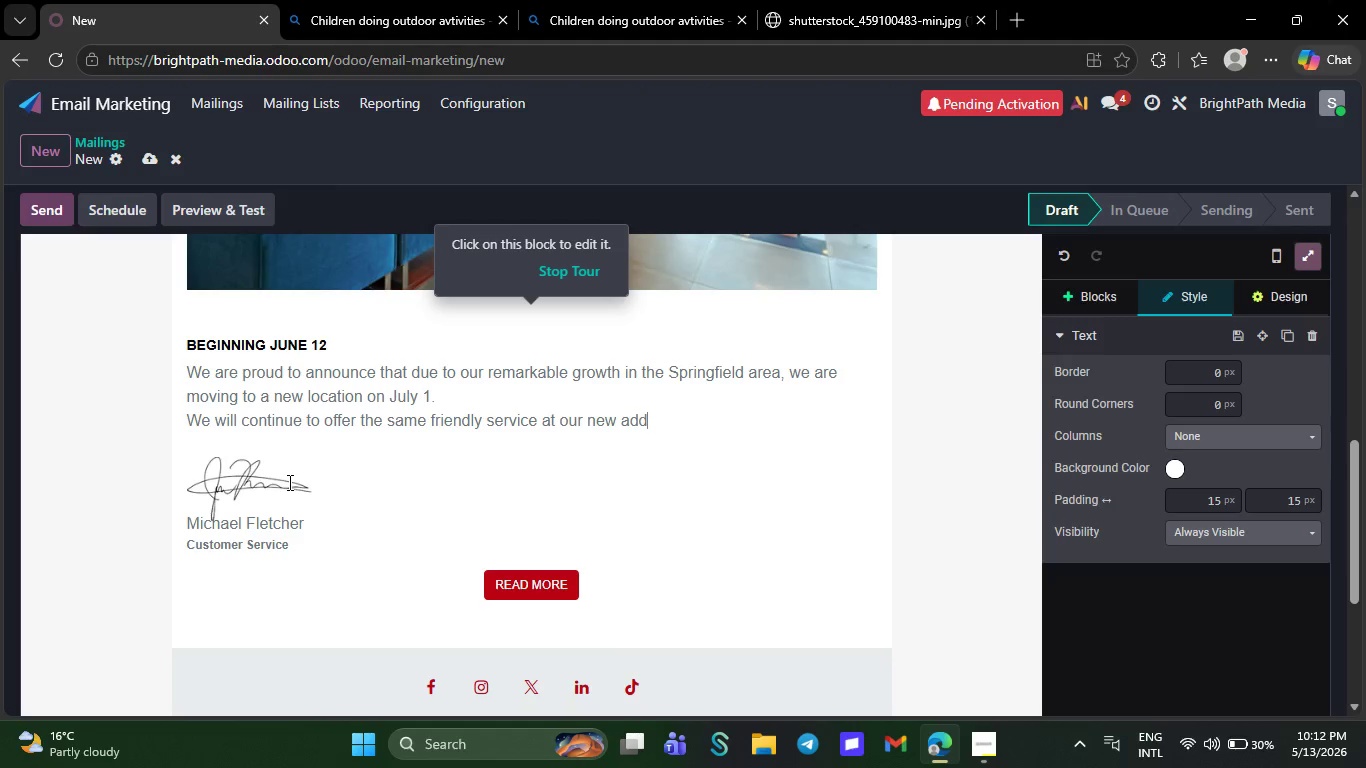 
key(Backspace)
 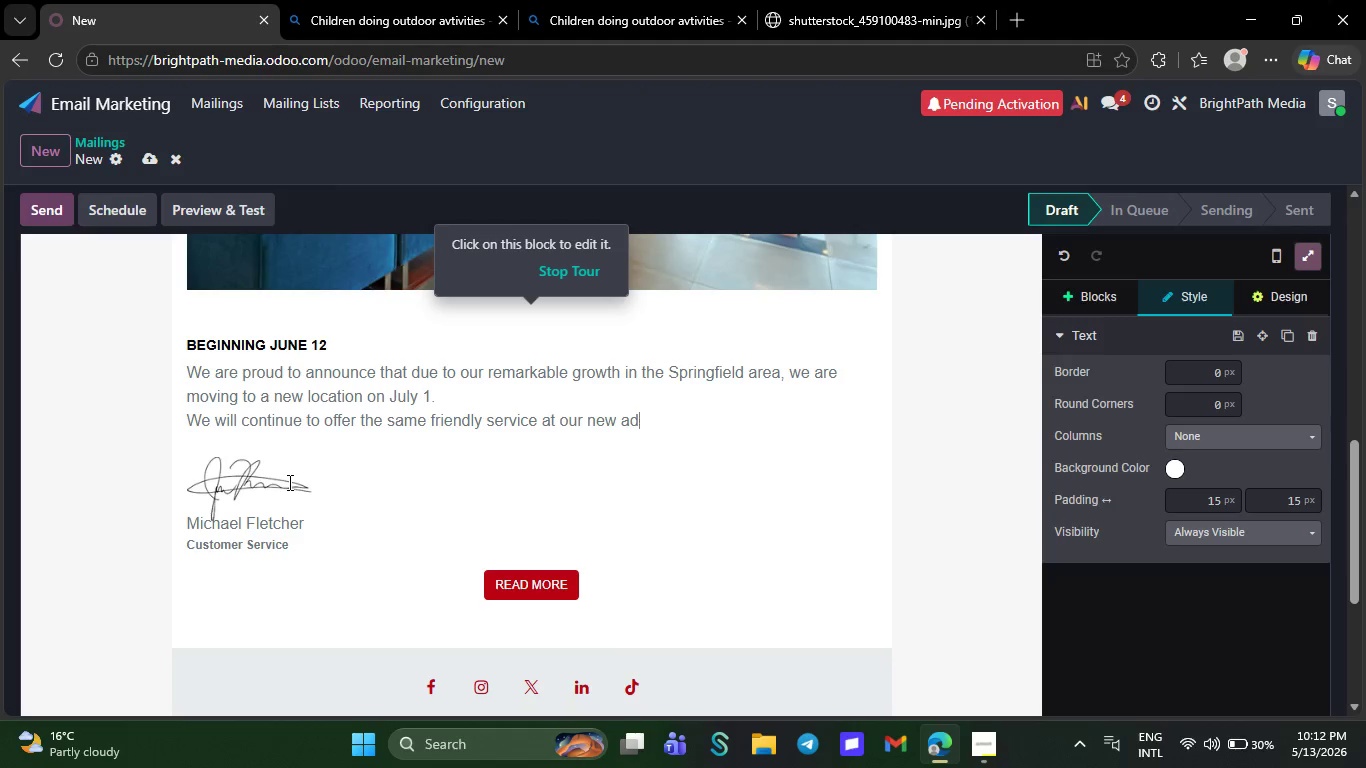 
key(Backspace)
 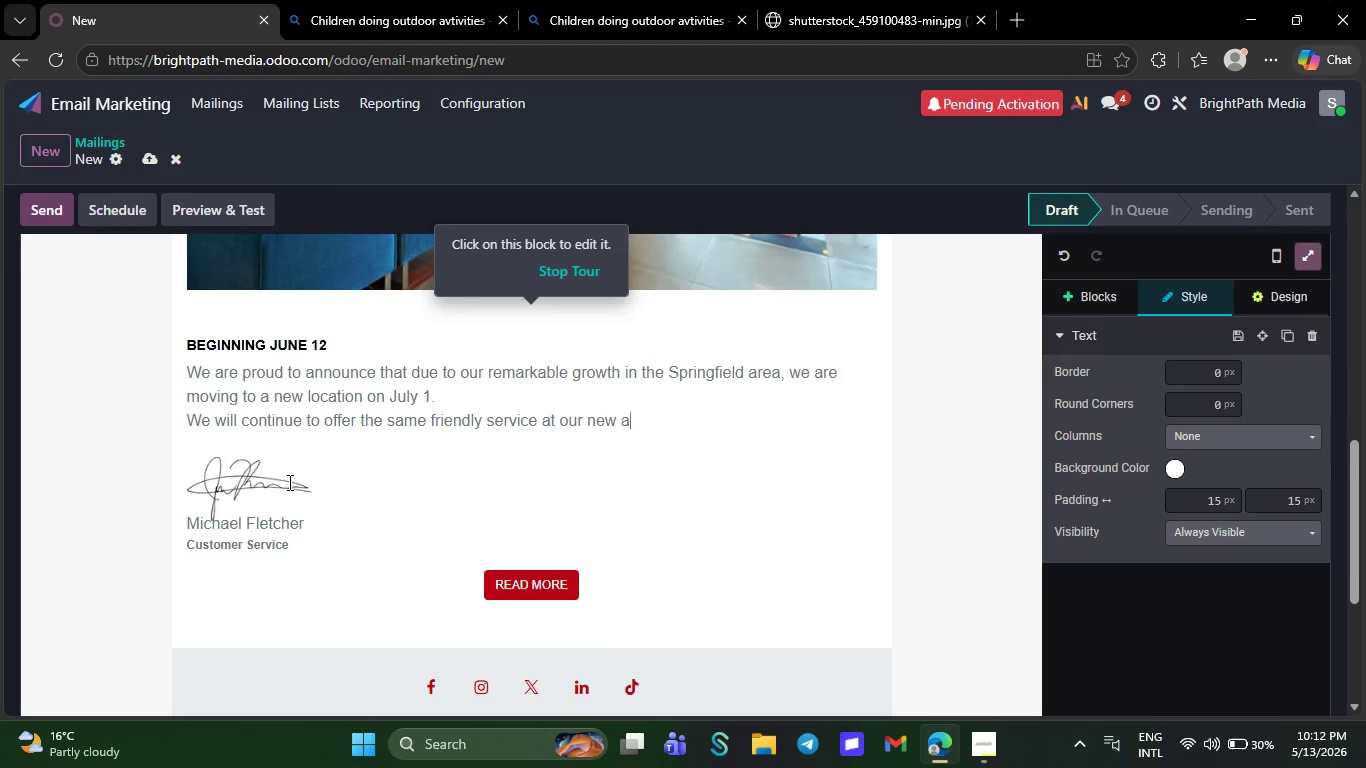 
key(Backspace)
 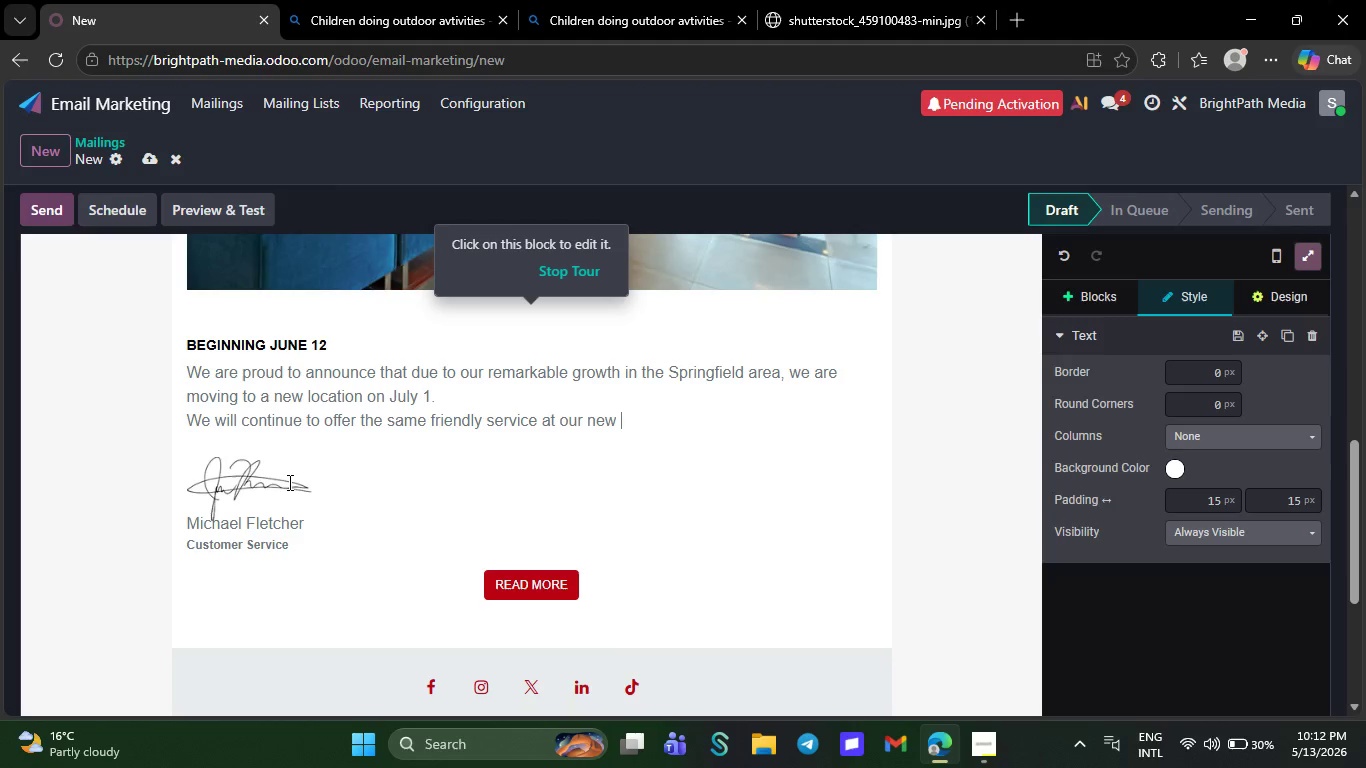 
key(Backspace)
 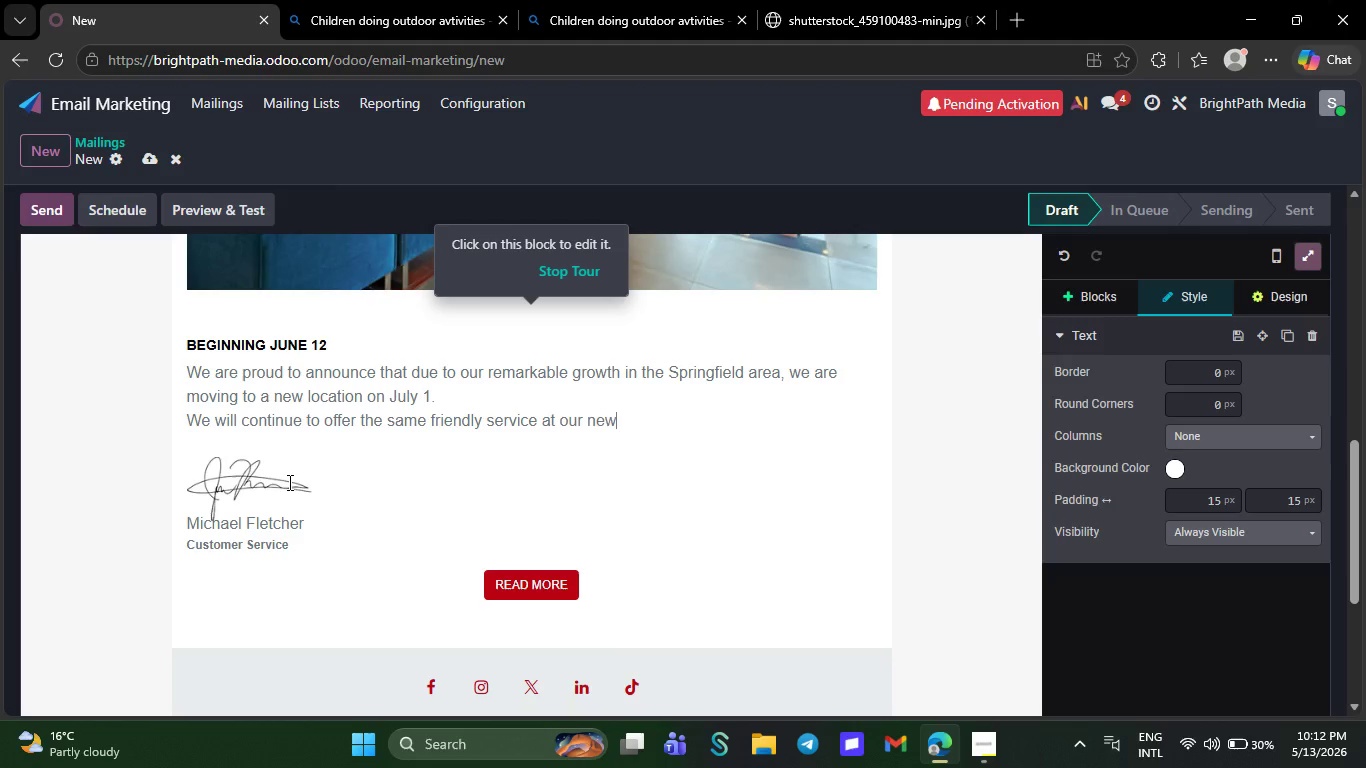 
key(Backspace)
 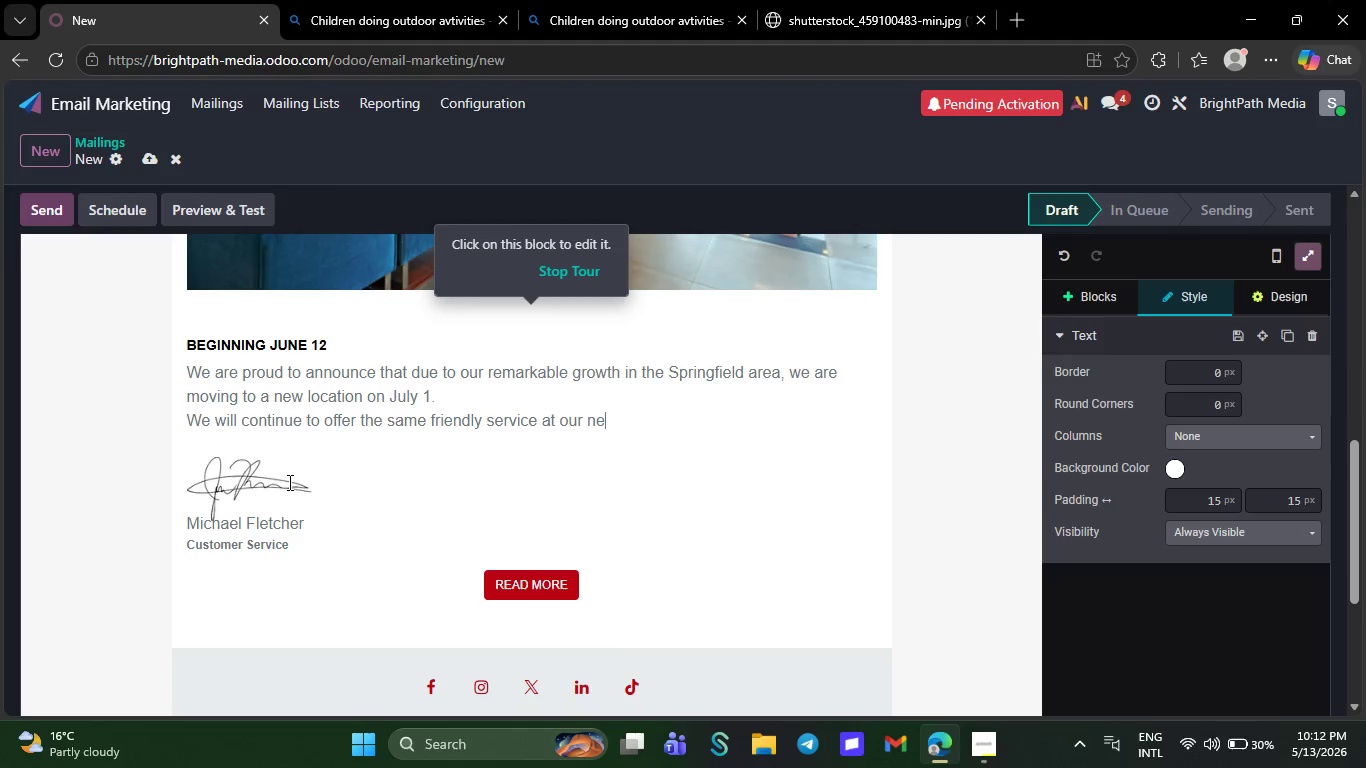 
key(Backspace)
 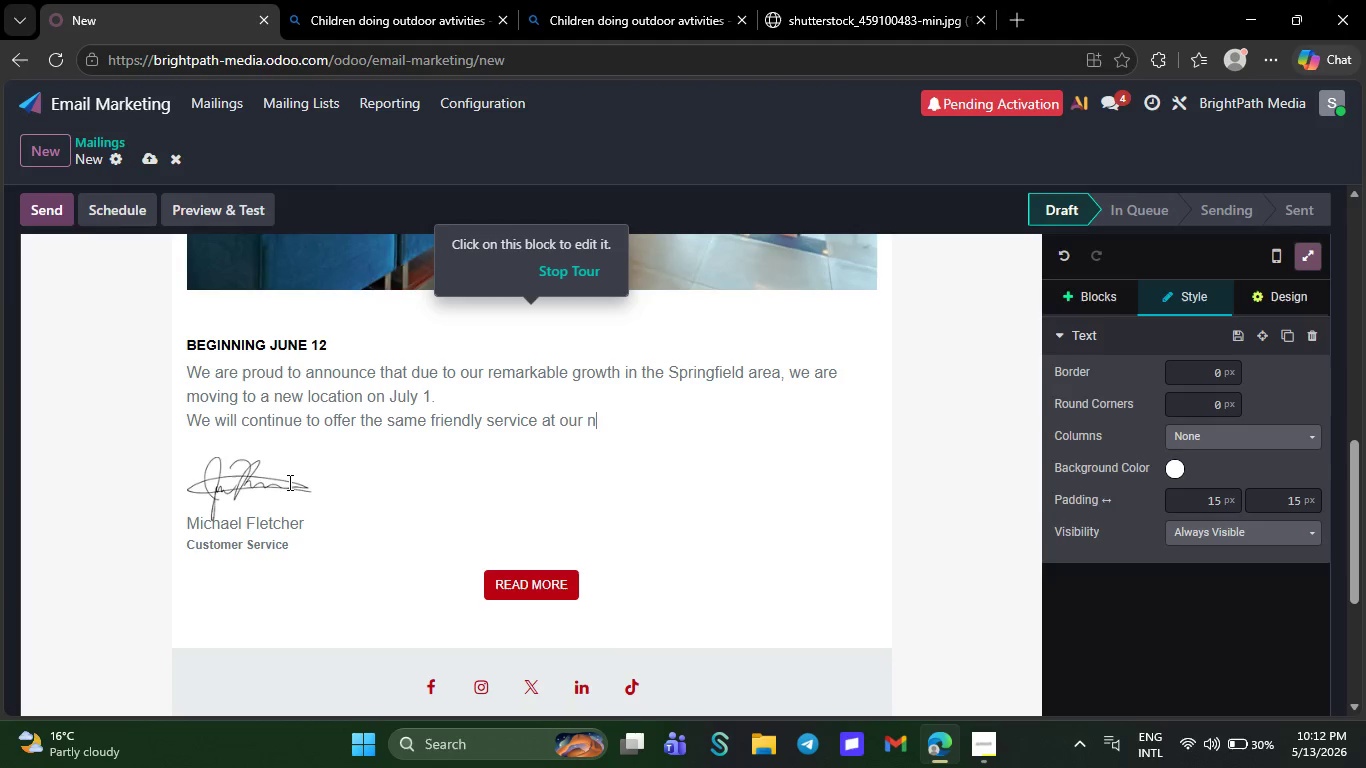 
key(Backspace)
 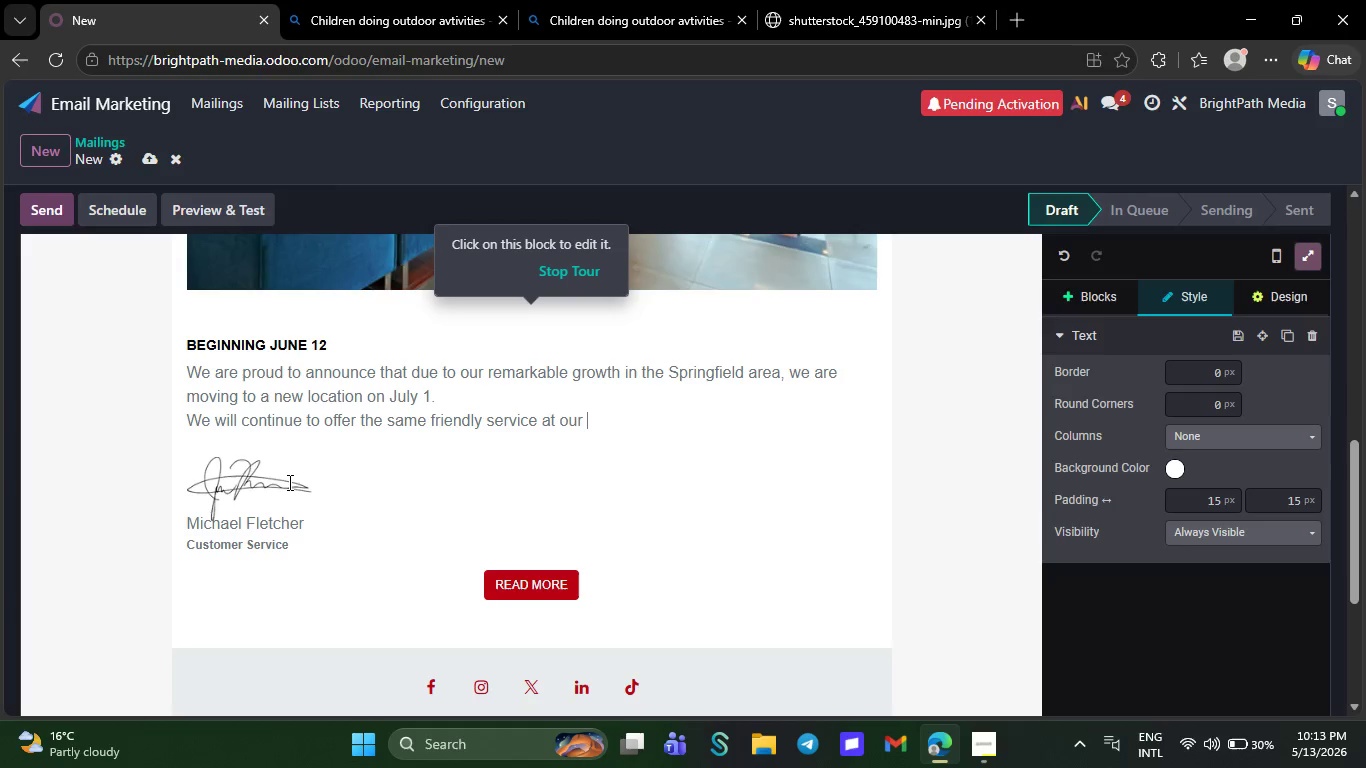 
key(Backspace)
 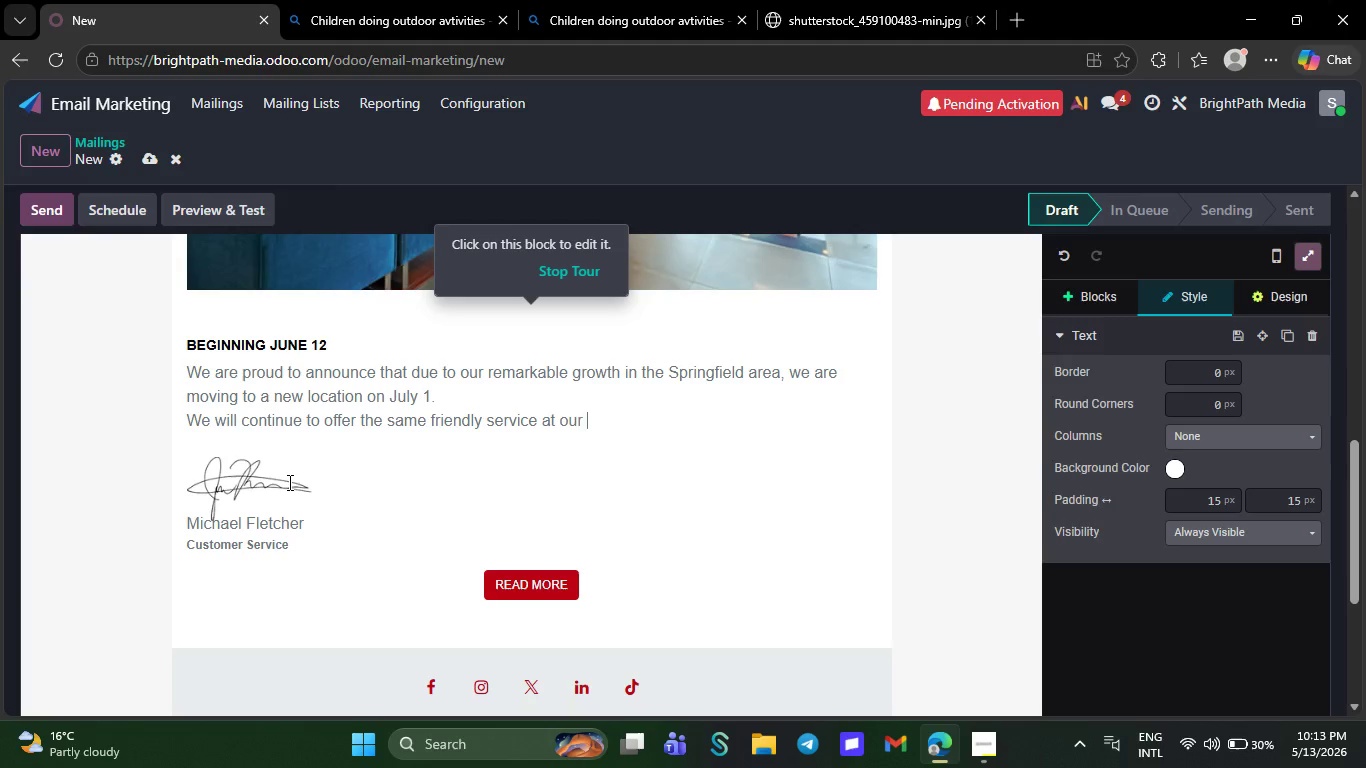 
key(Backspace)
 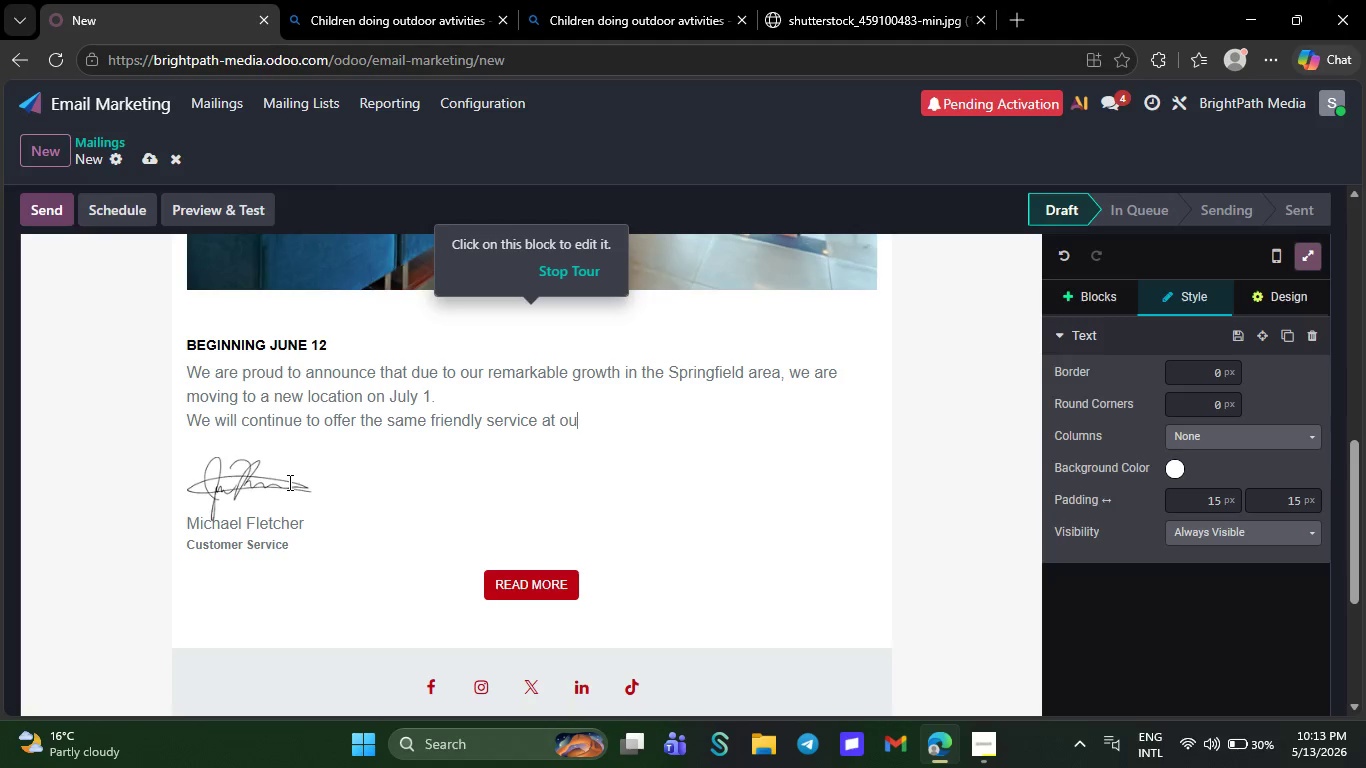 
key(Backspace)
 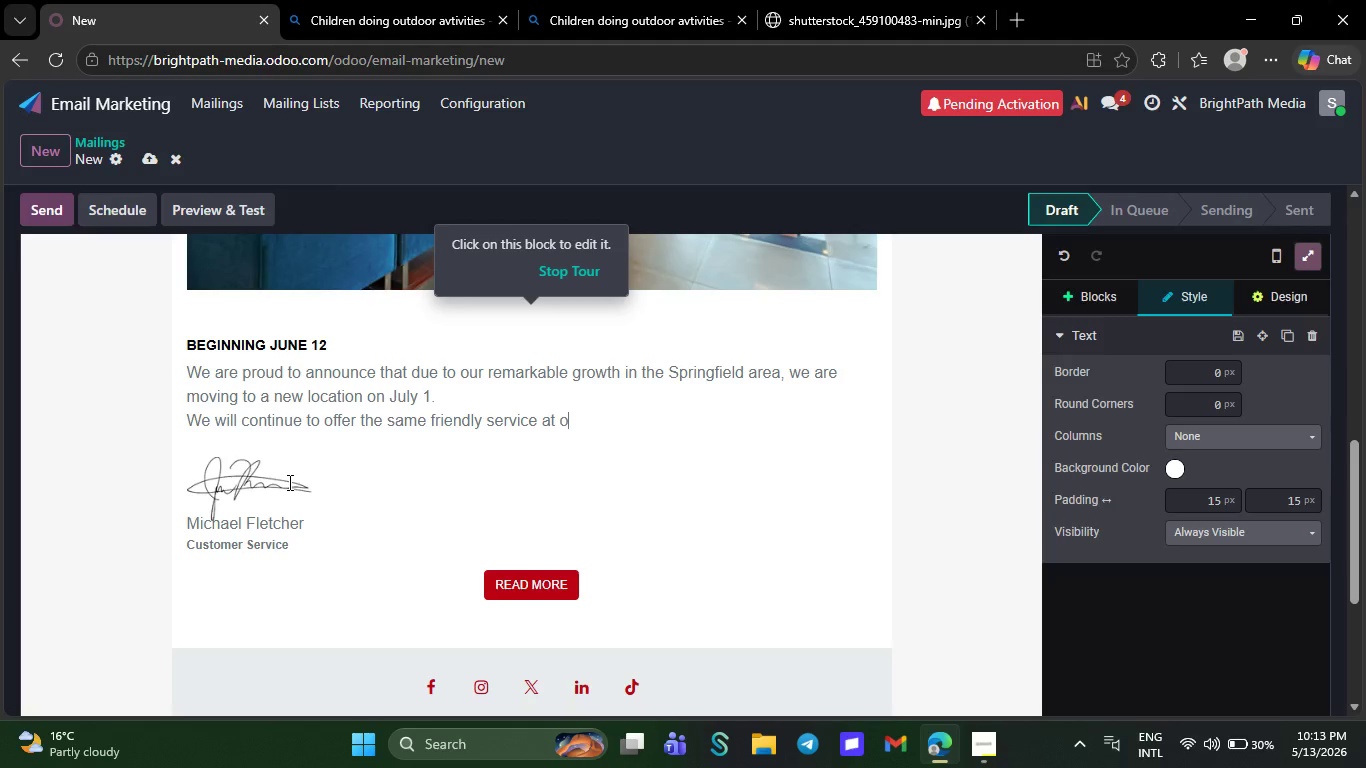 
hold_key(key=Backspace, duration=0.98)
 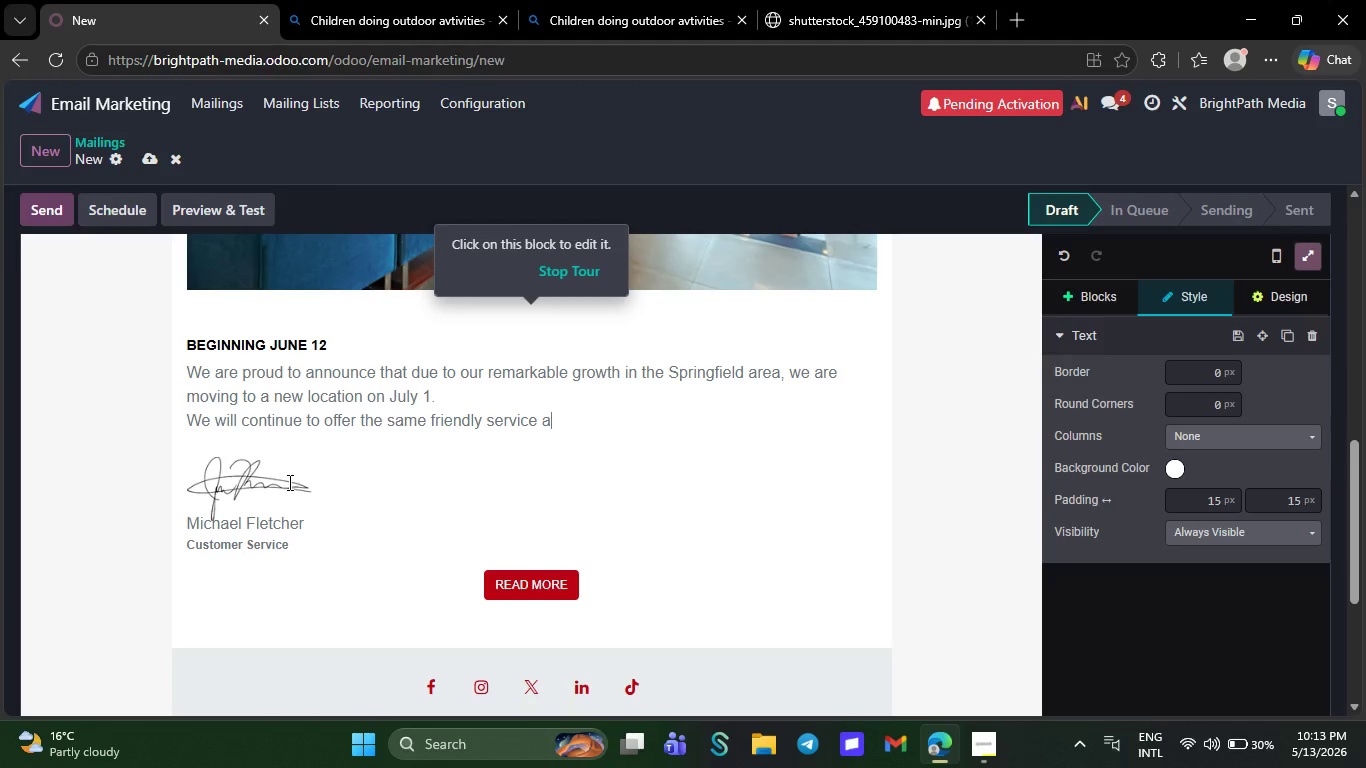 
hold_key(key=Backspace, duration=1.52)
 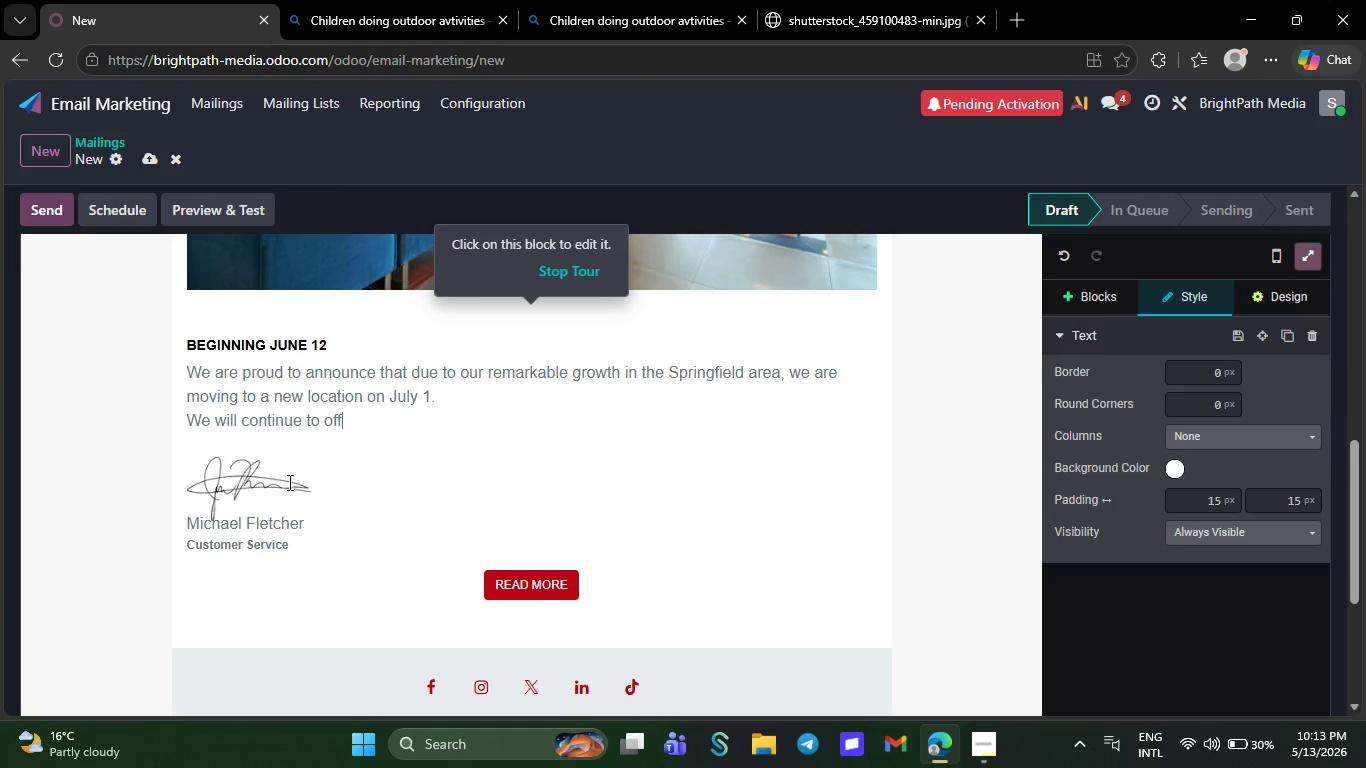 
key(Backspace)
 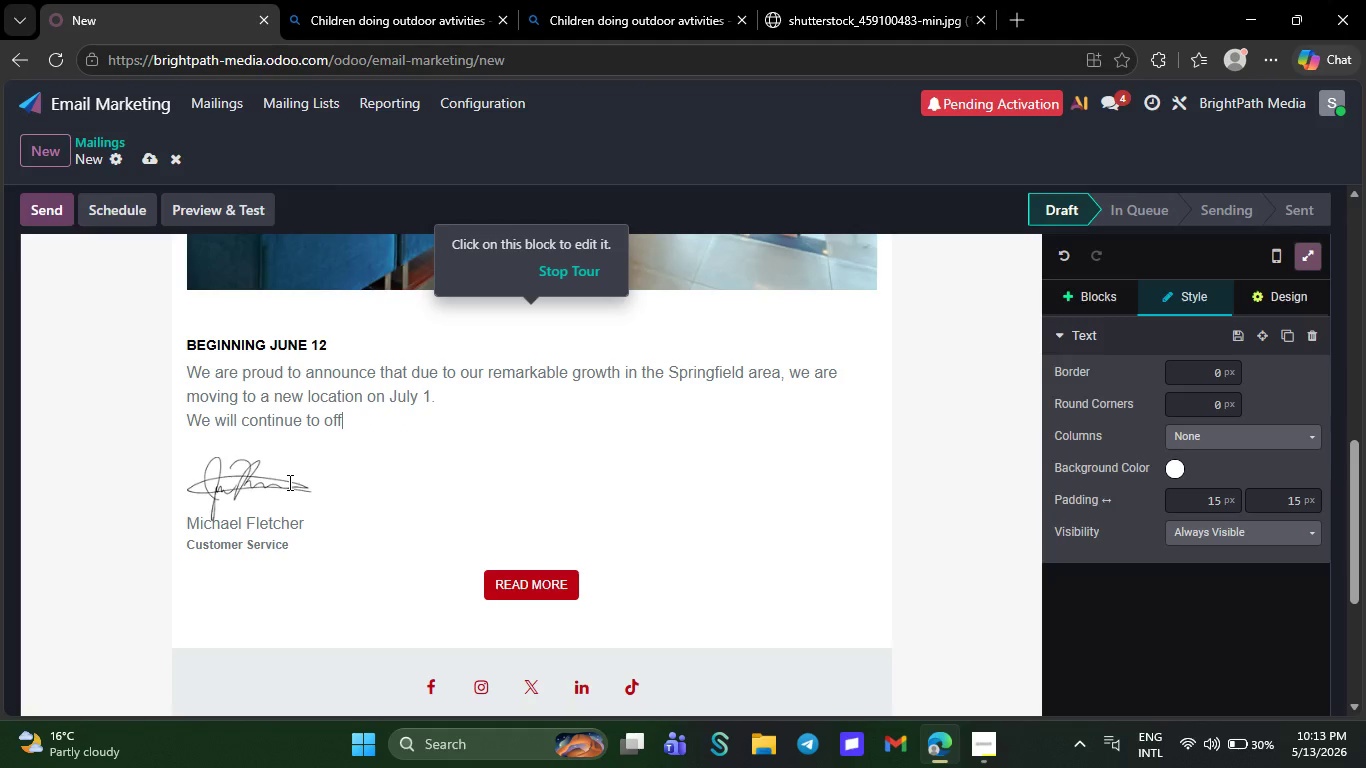 
key(Backspace)
 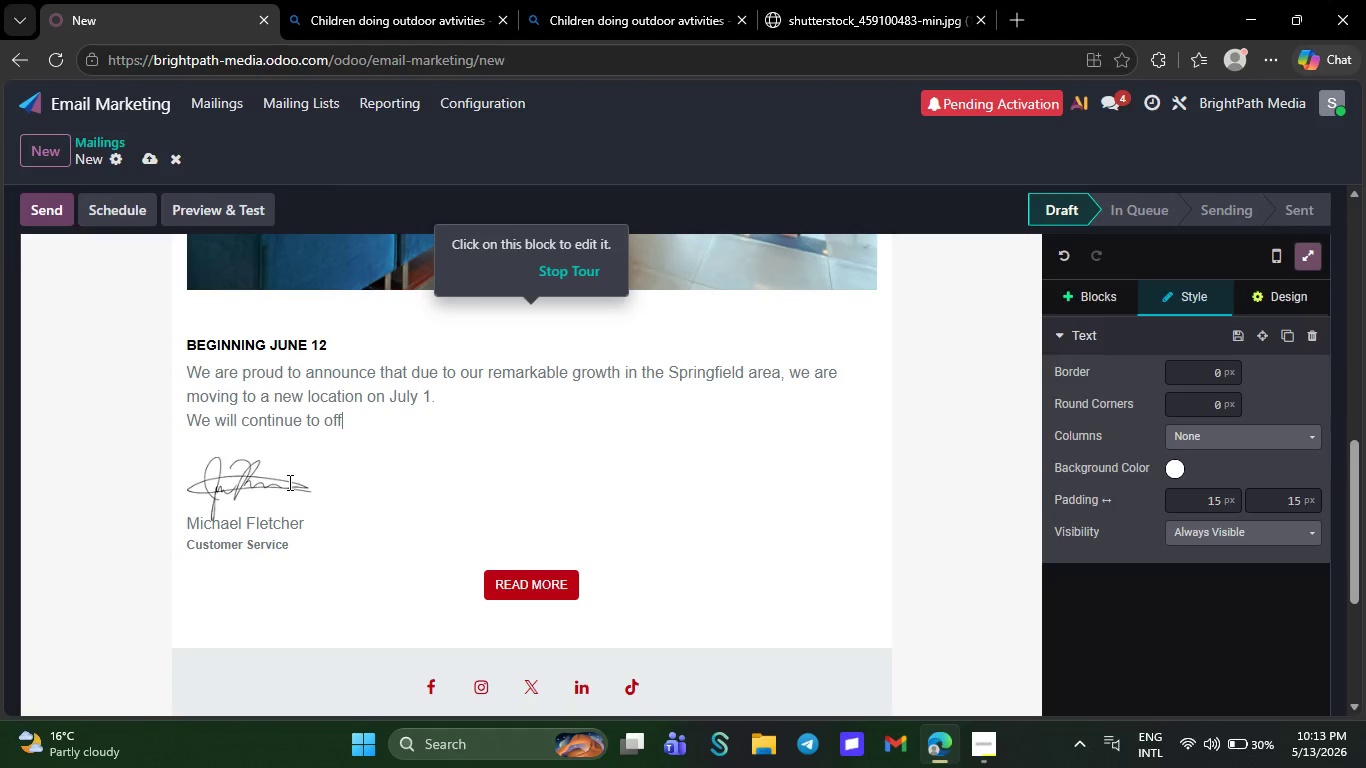 
key(Backspace)
 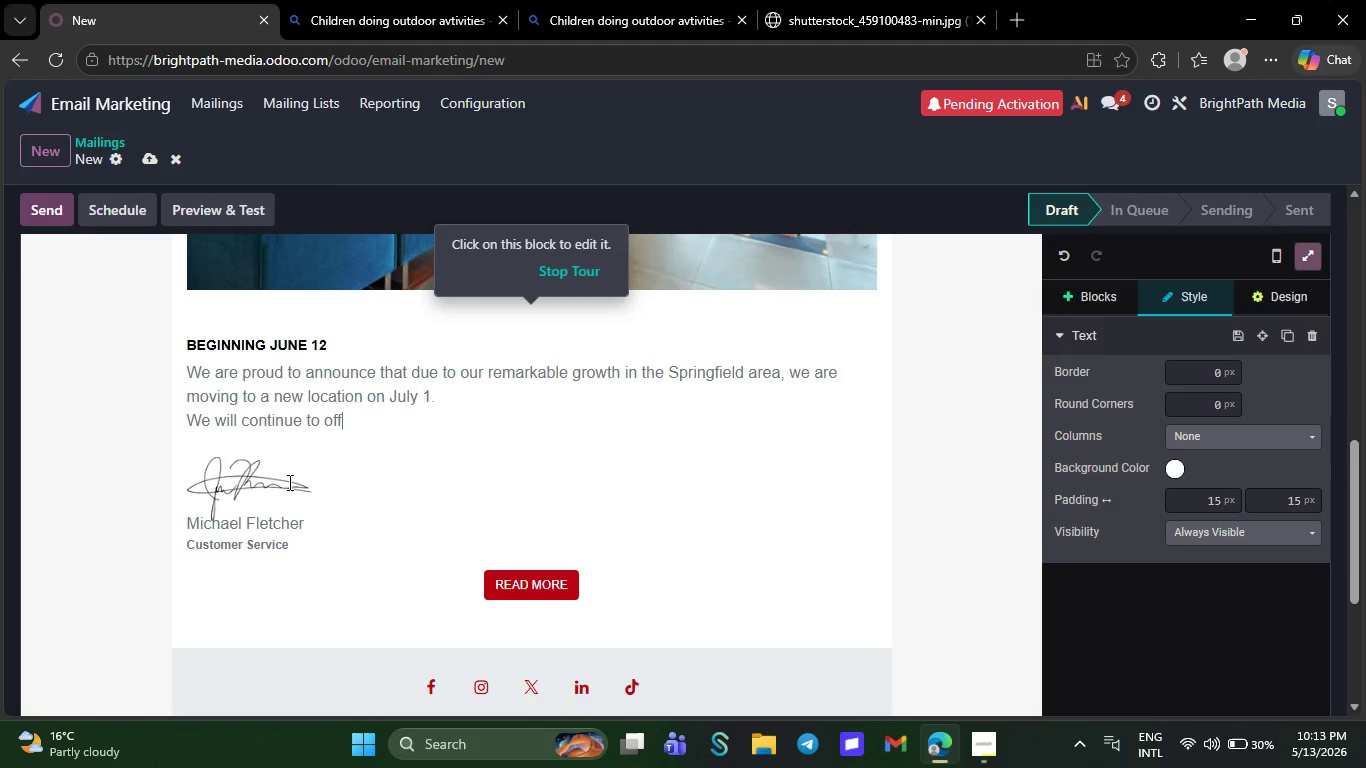 
key(Backspace)
 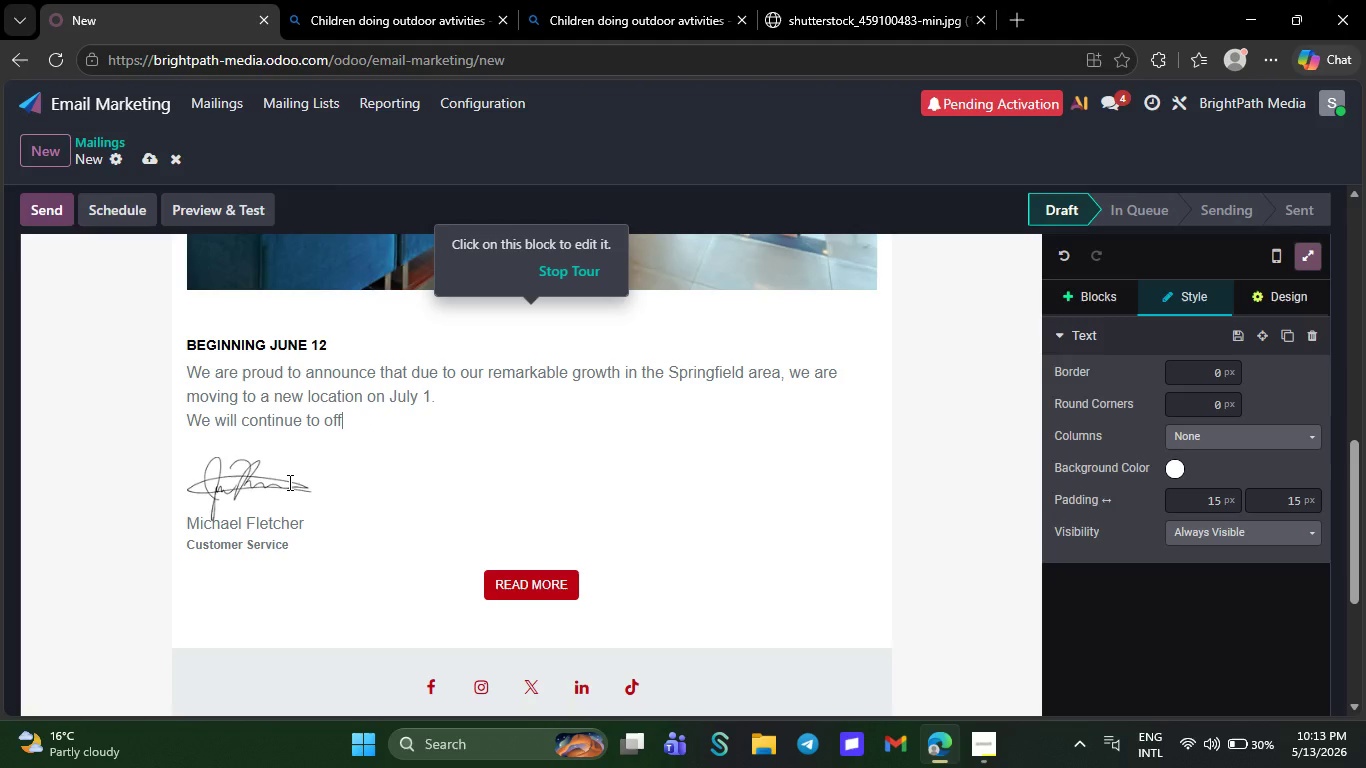 
key(Backspace)
 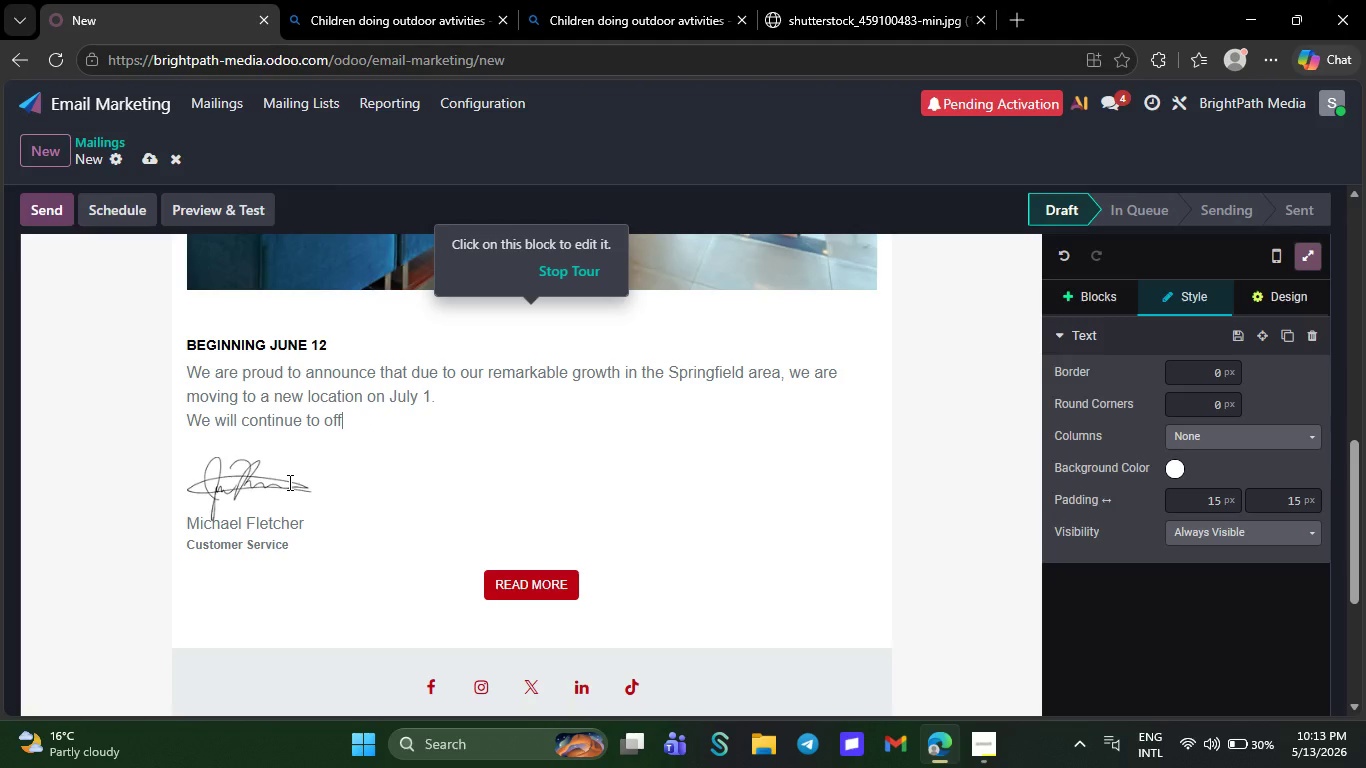 
hold_key(key=Backspace, duration=1.28)
 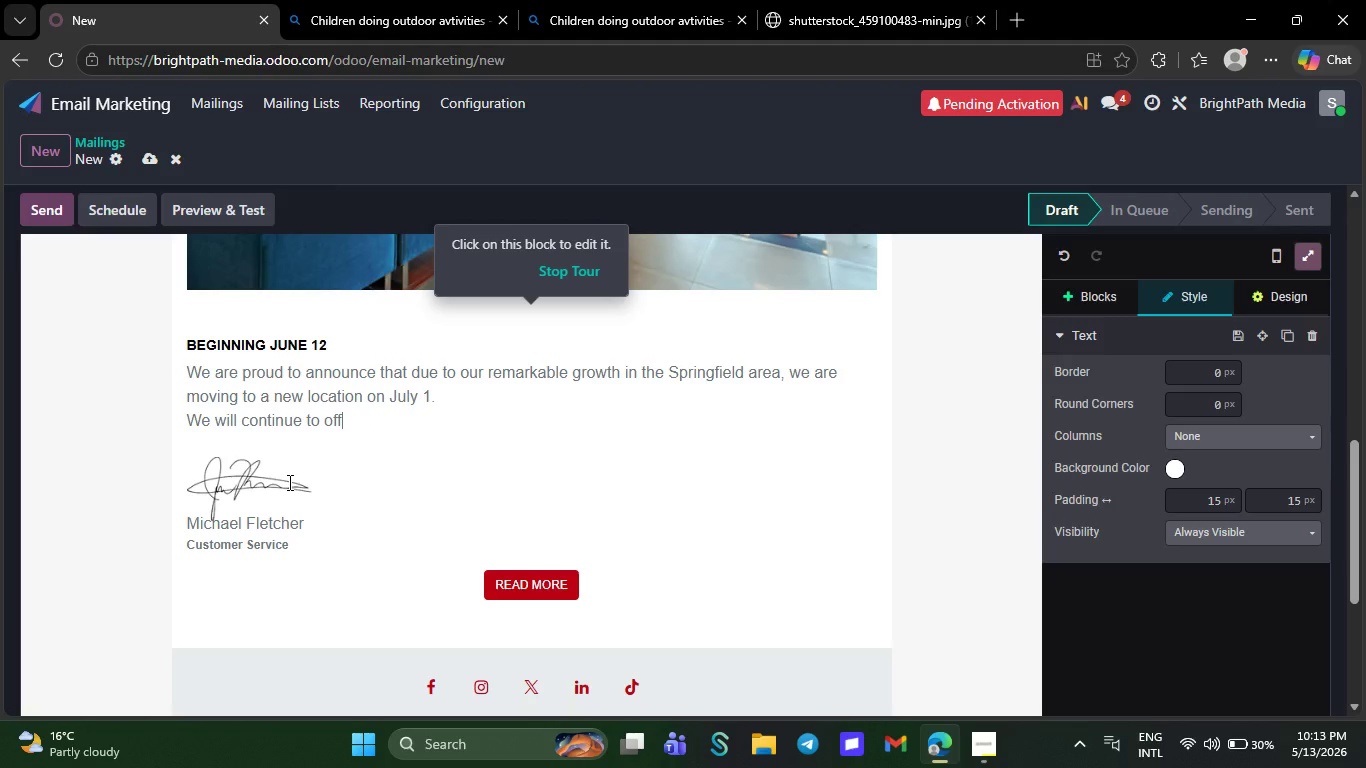 
hold_key(key=Backspace, duration=0.45)
 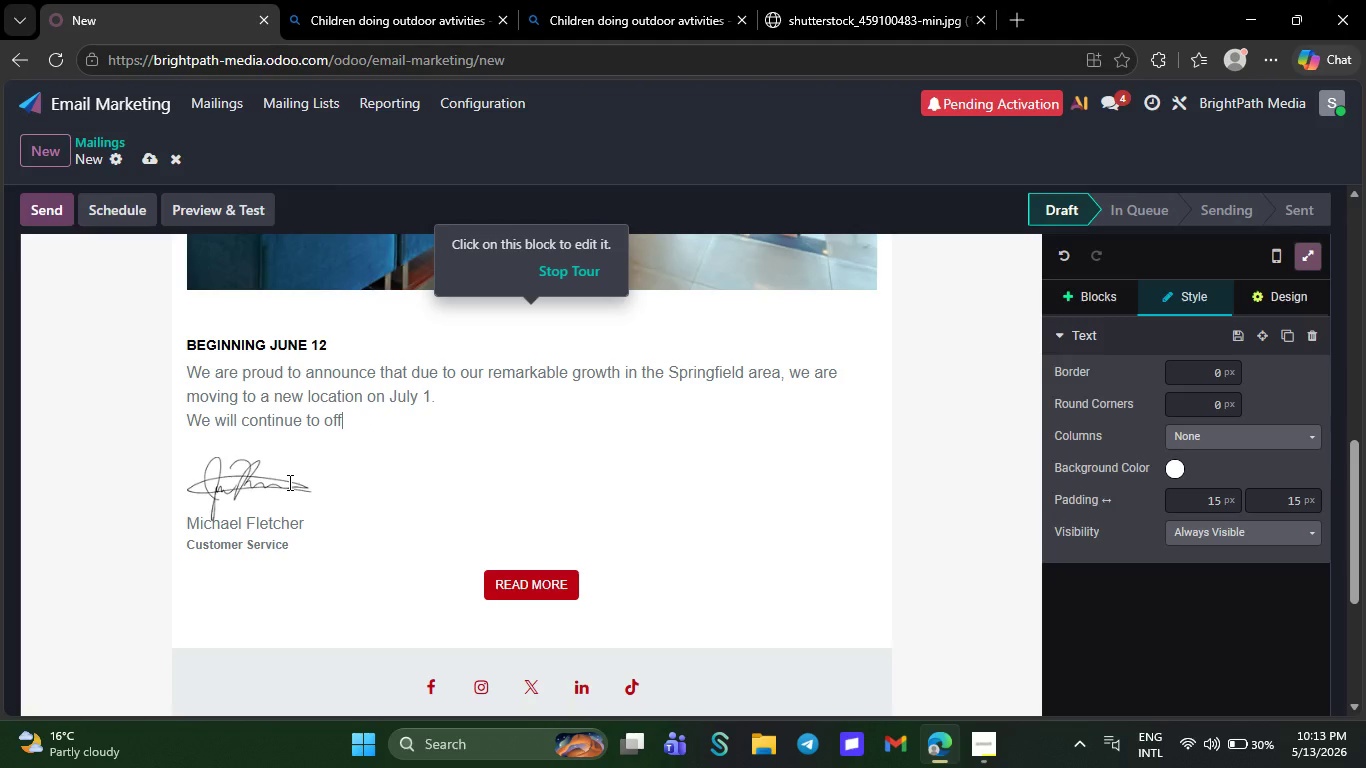 
key(Backspace)
 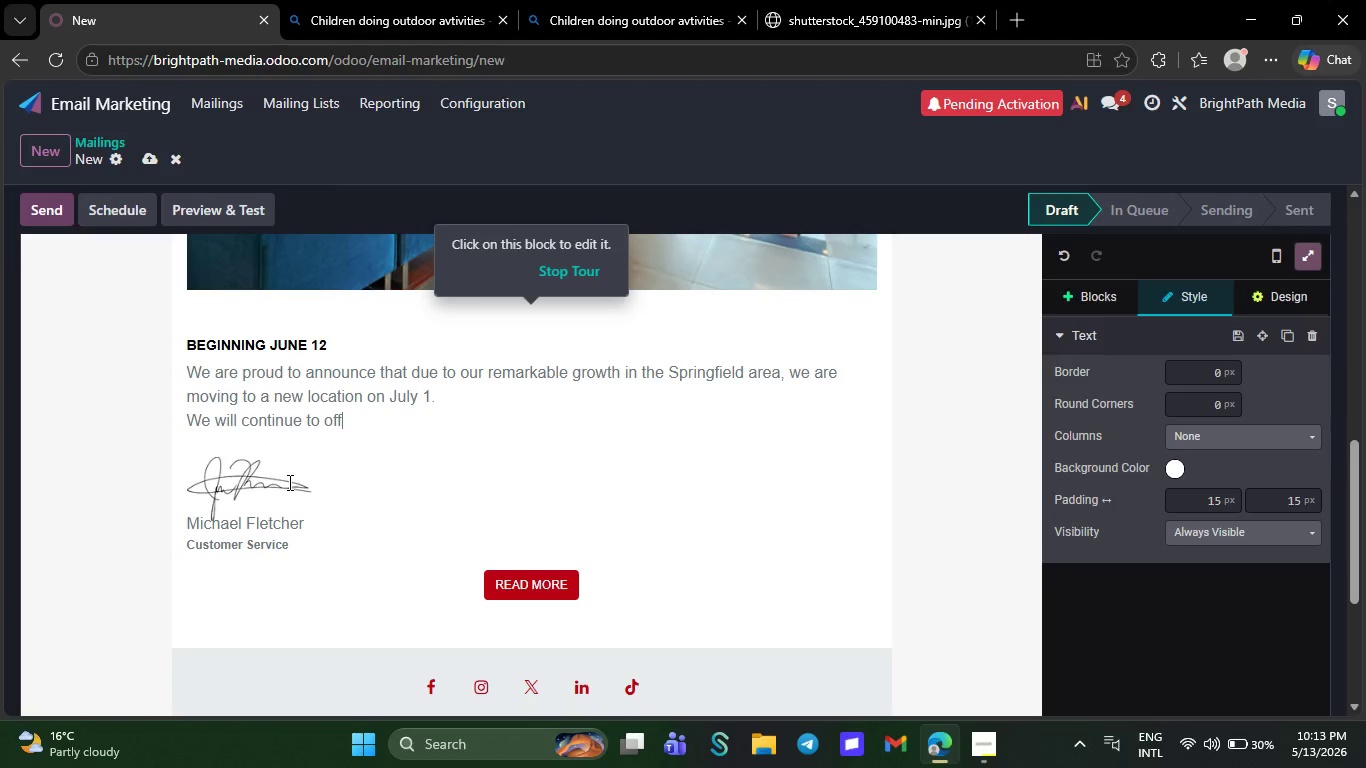 
key(Backspace)
 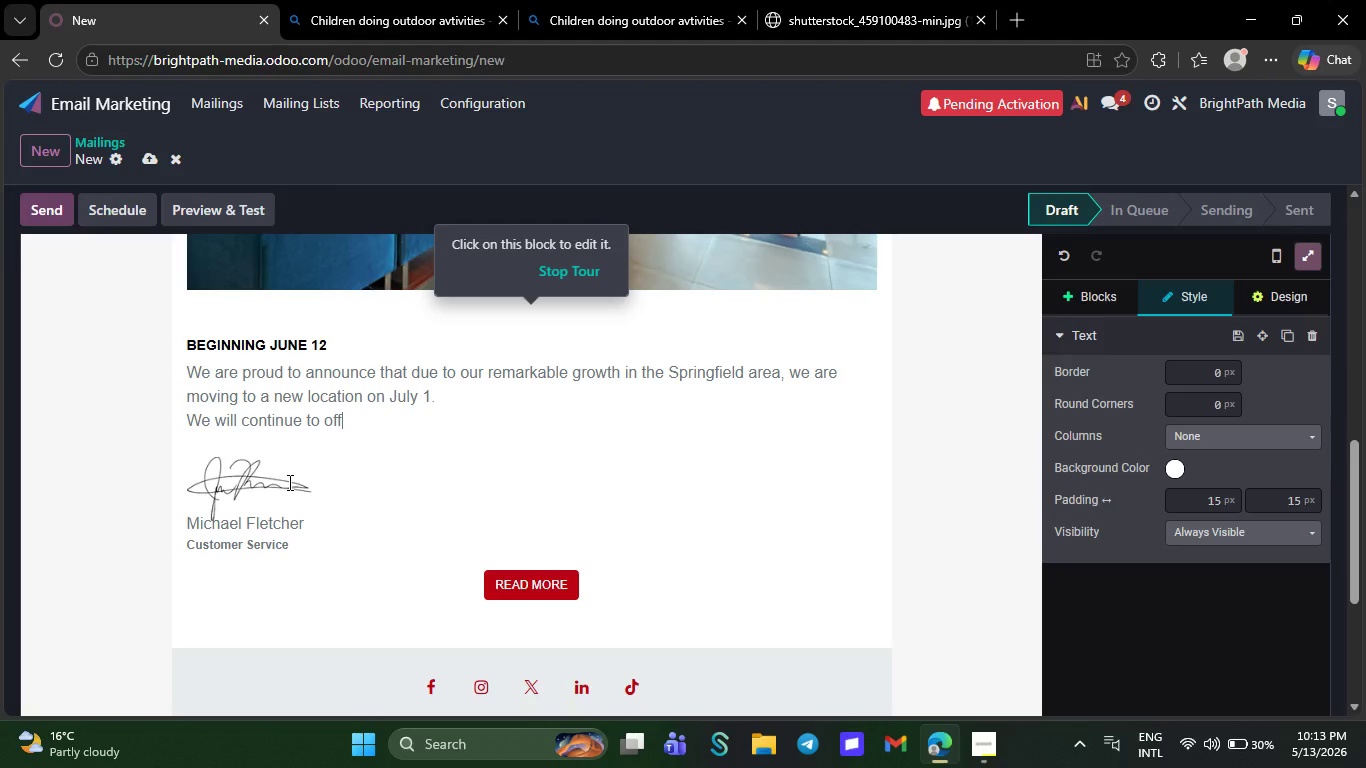 
key(Backspace)
 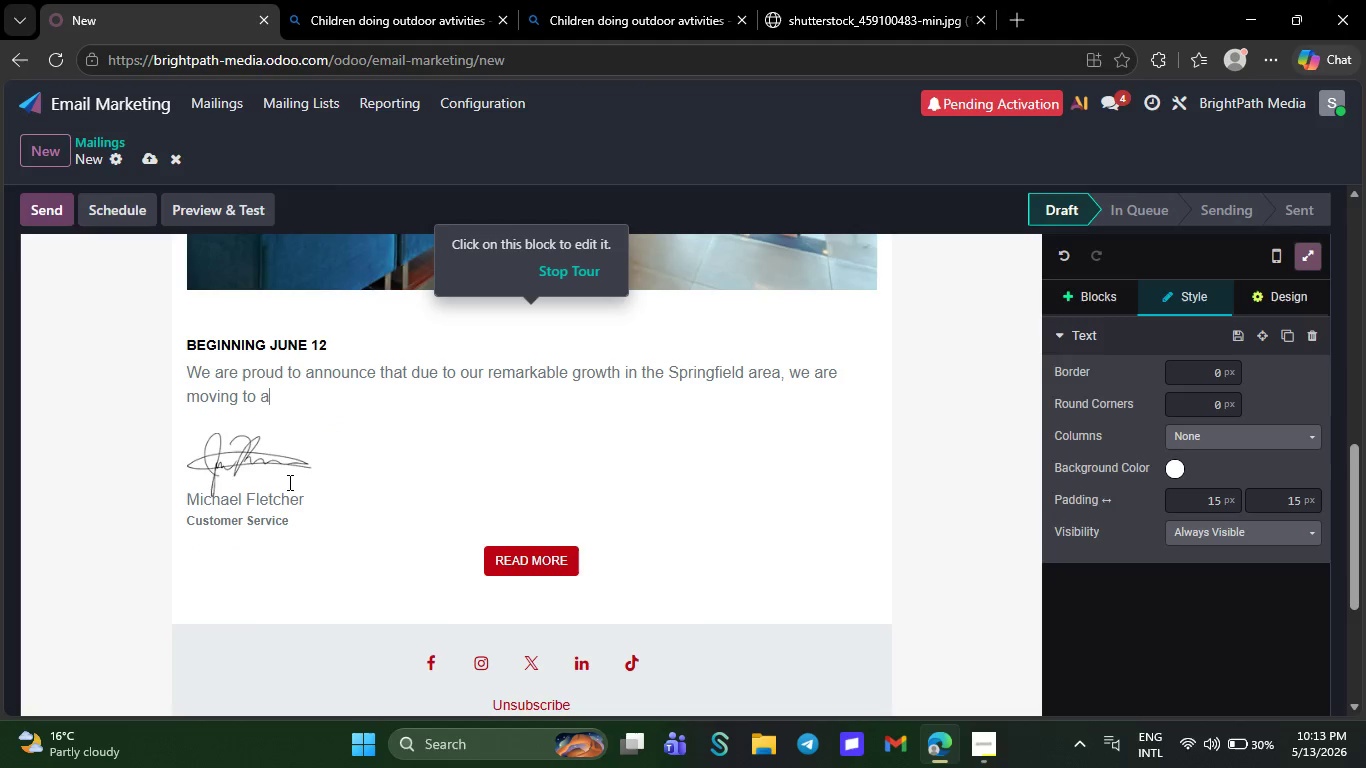 
key(Backspace)
 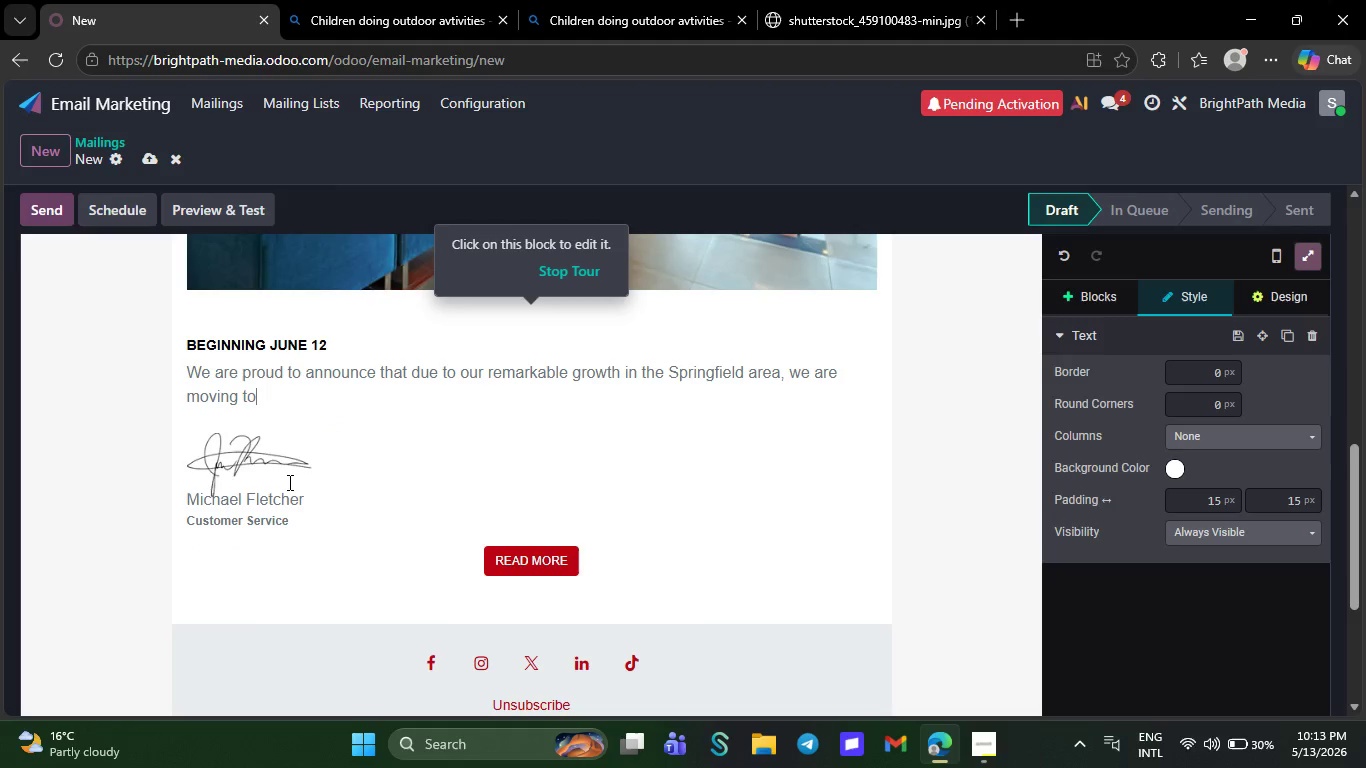 
key(Backspace)
 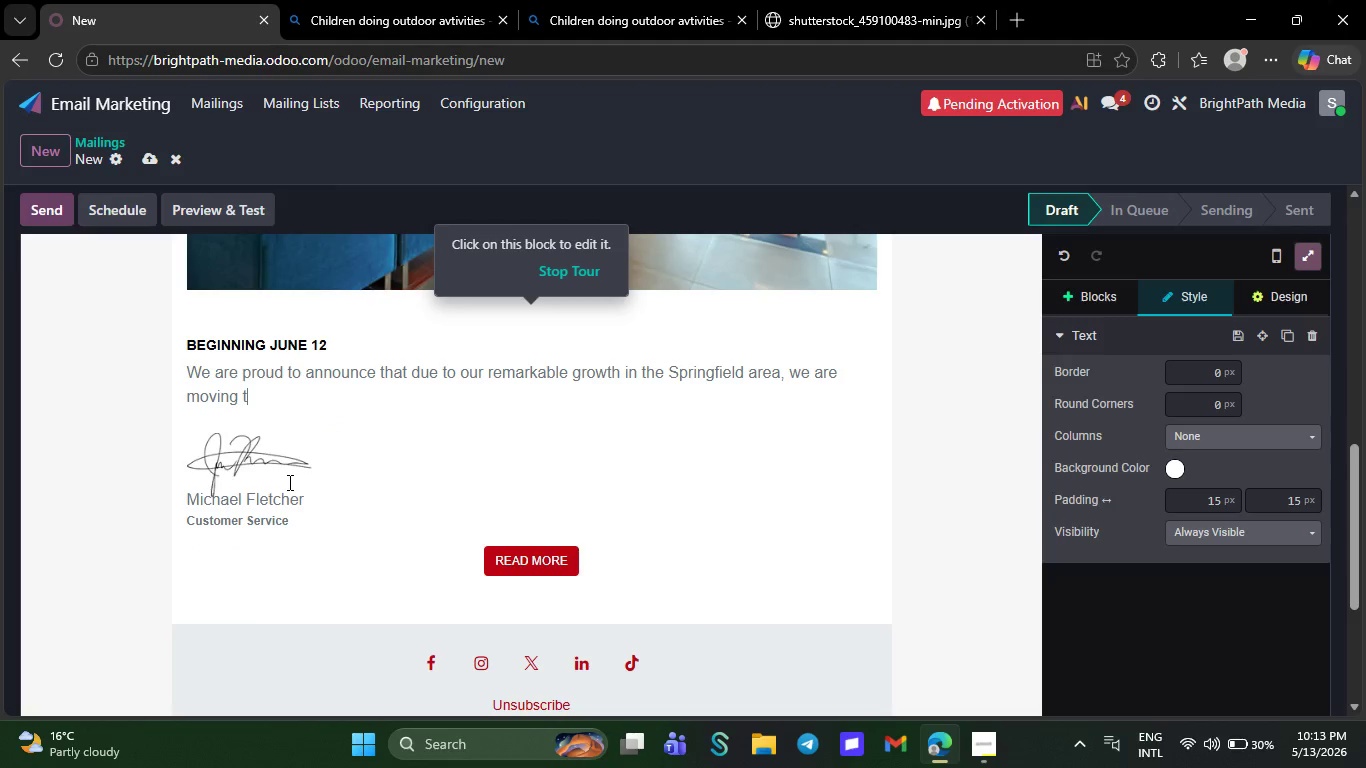 
key(Backspace)
 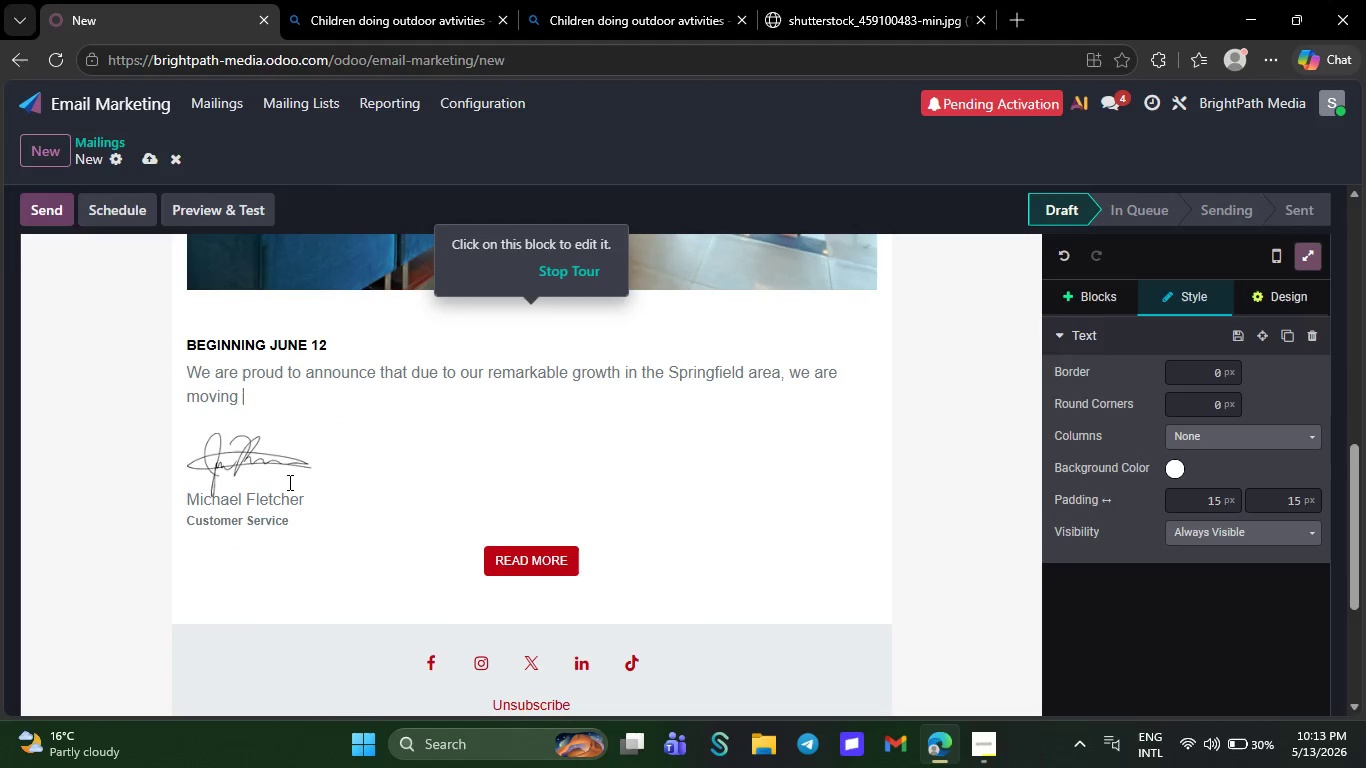 
key(Backspace)
 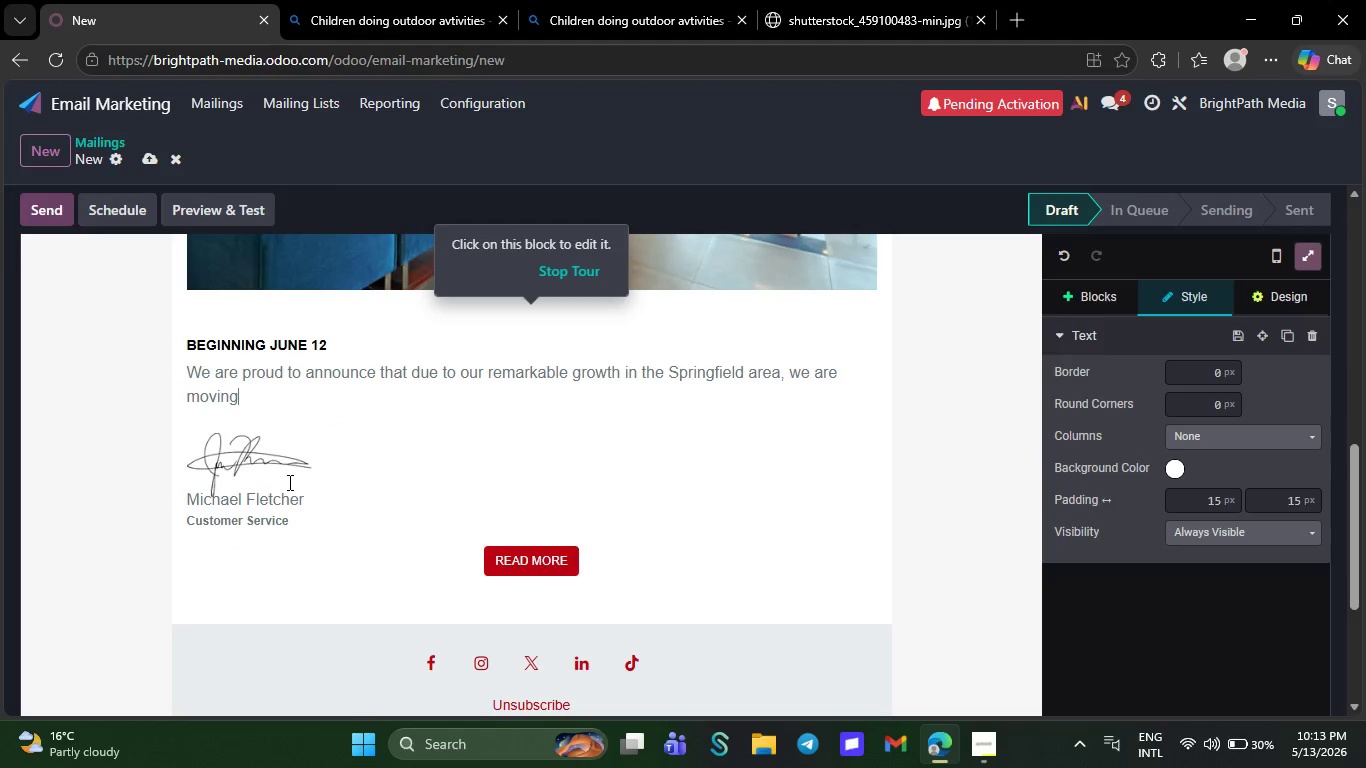 
key(Backspace)
 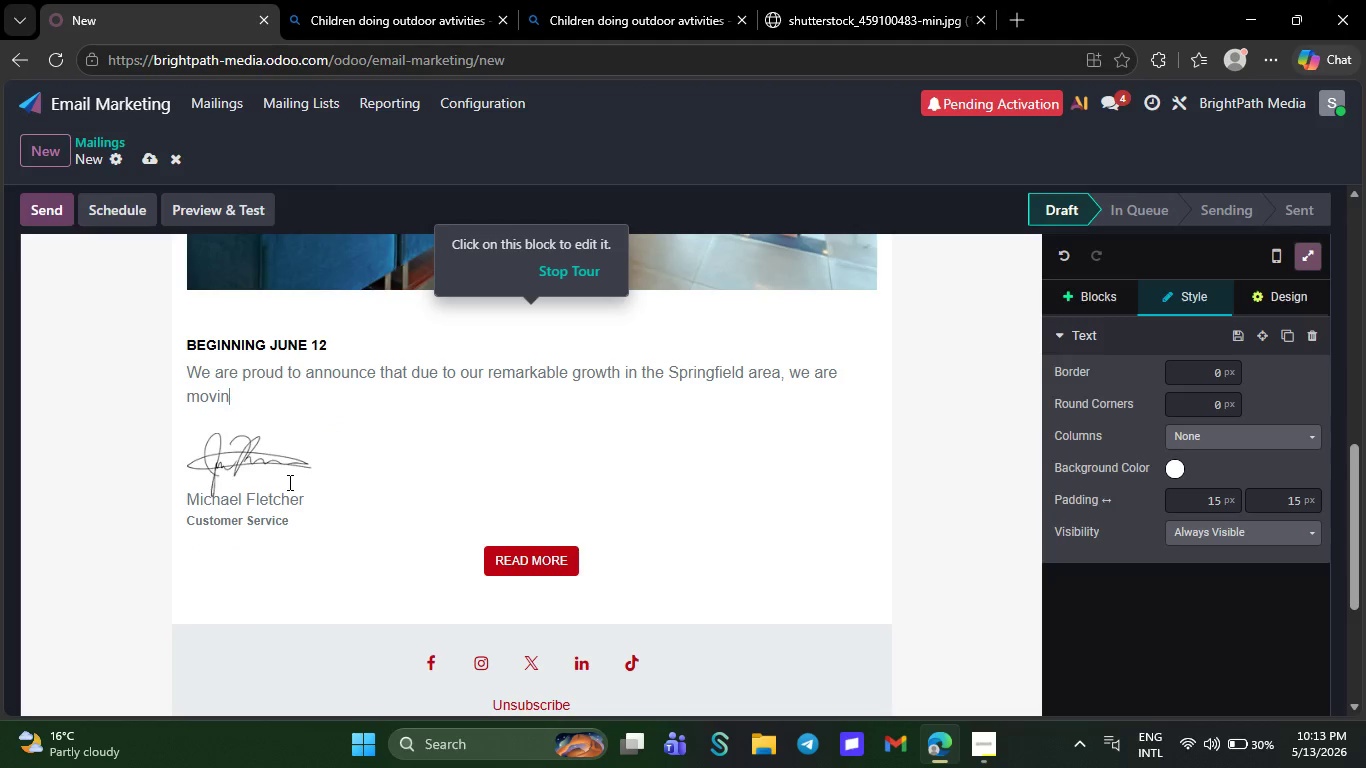 
key(Backspace)
 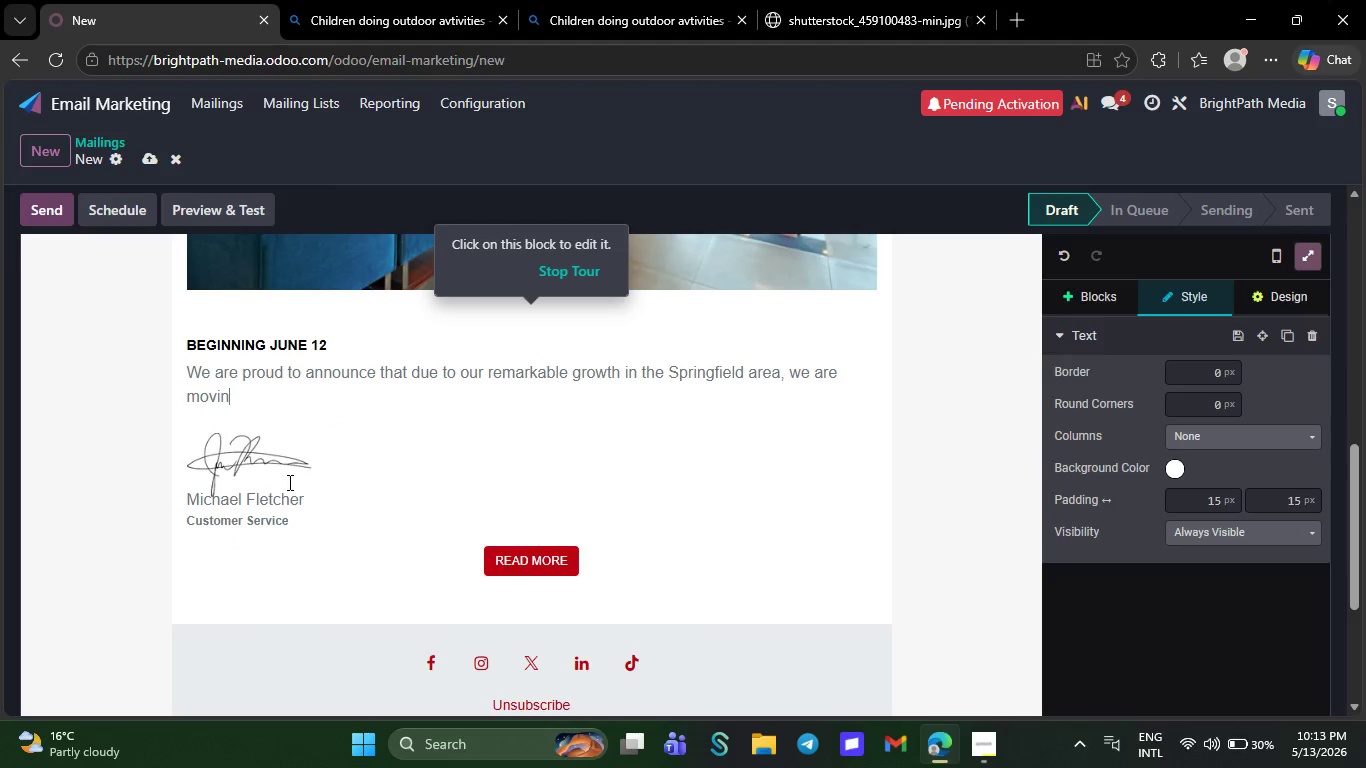 
key(Backspace)
 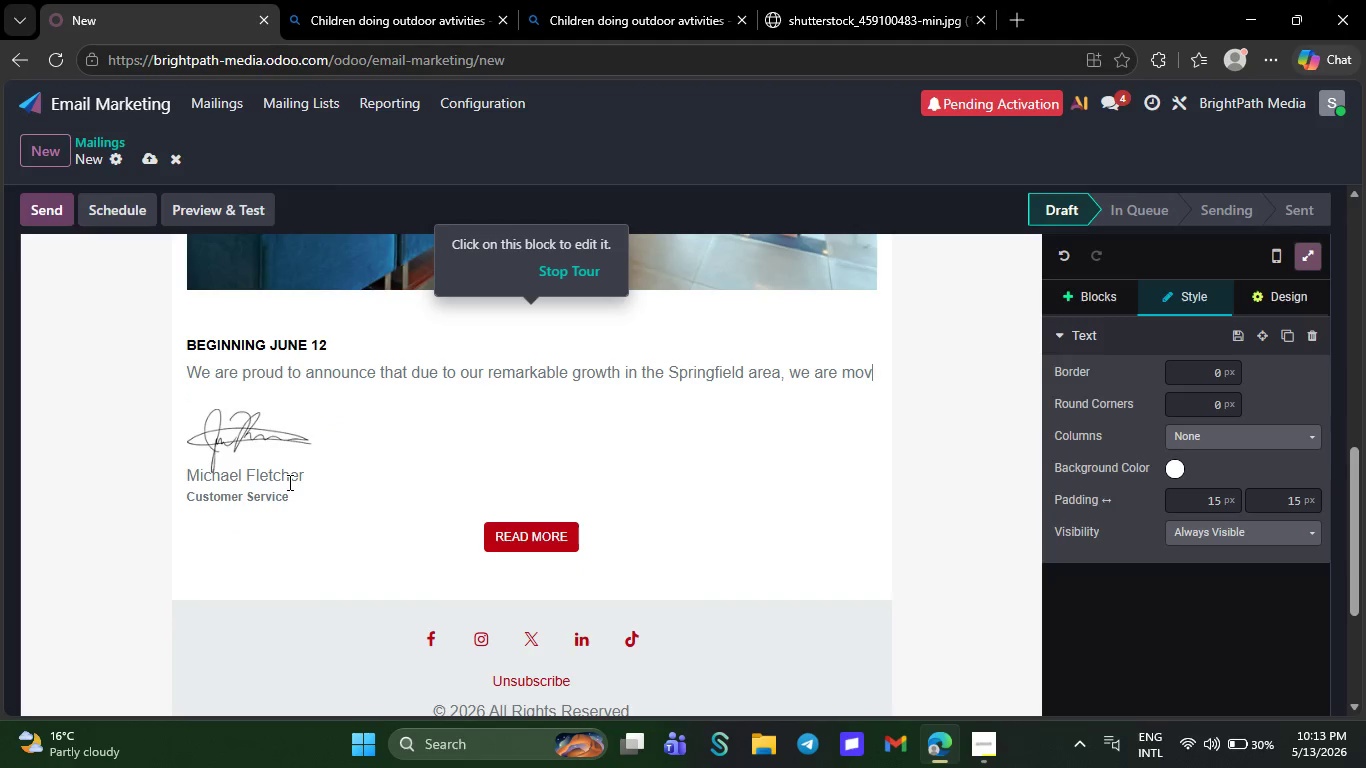 
key(Backspace)
 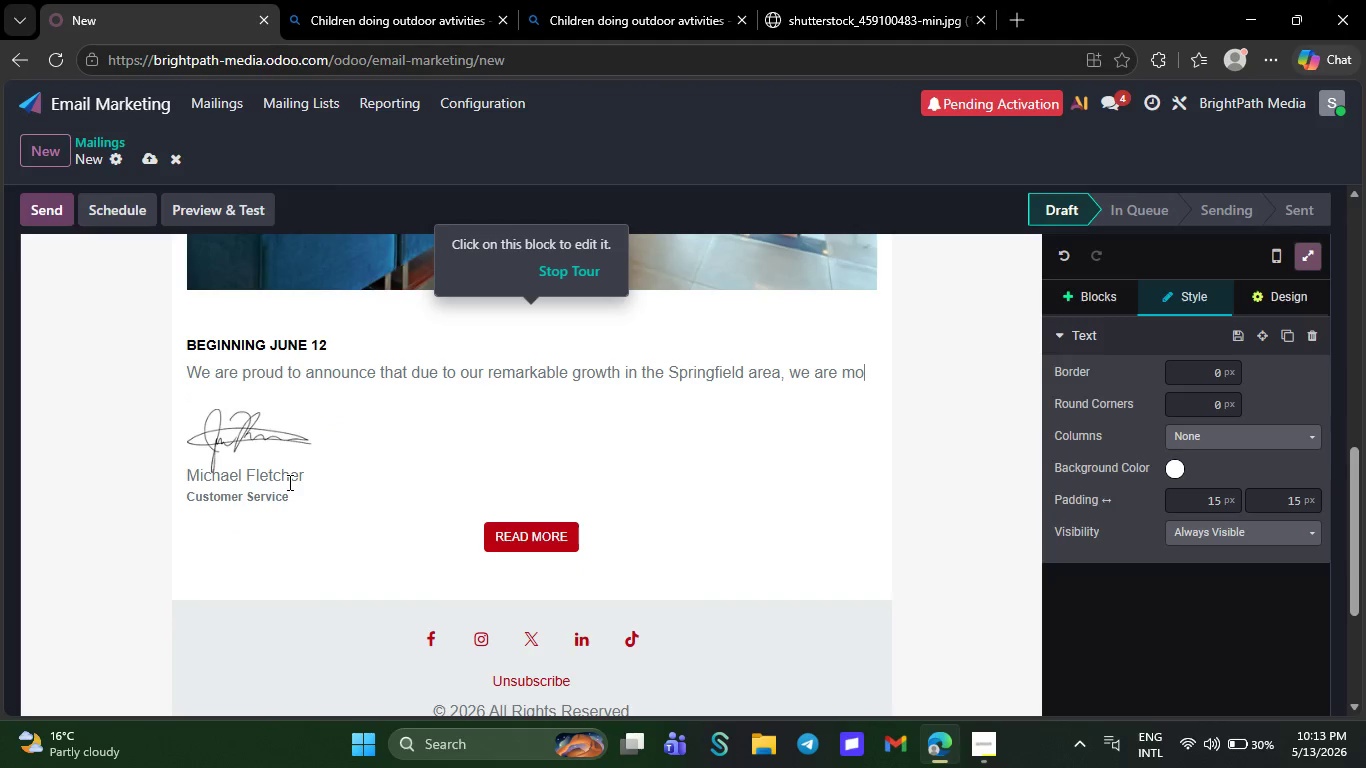 
key(Backspace)
 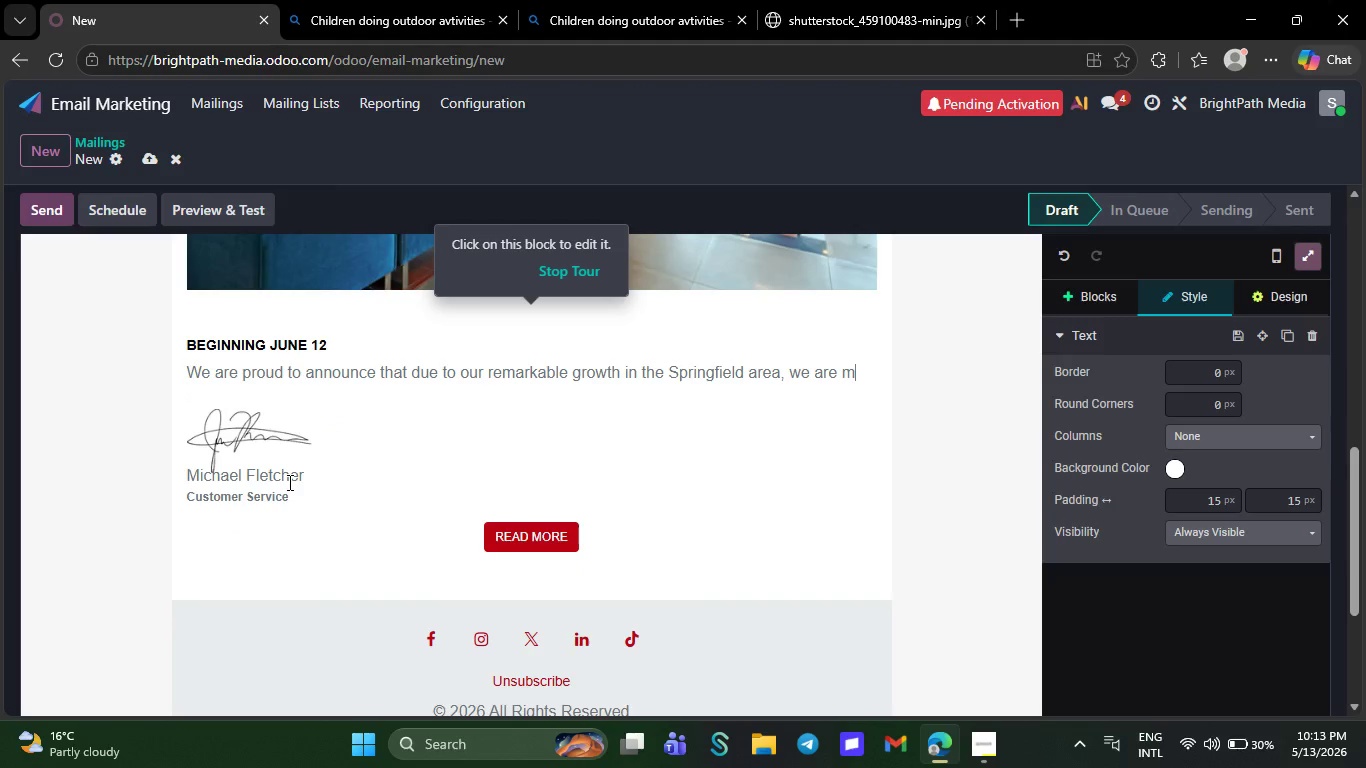 
key(Backspace)
 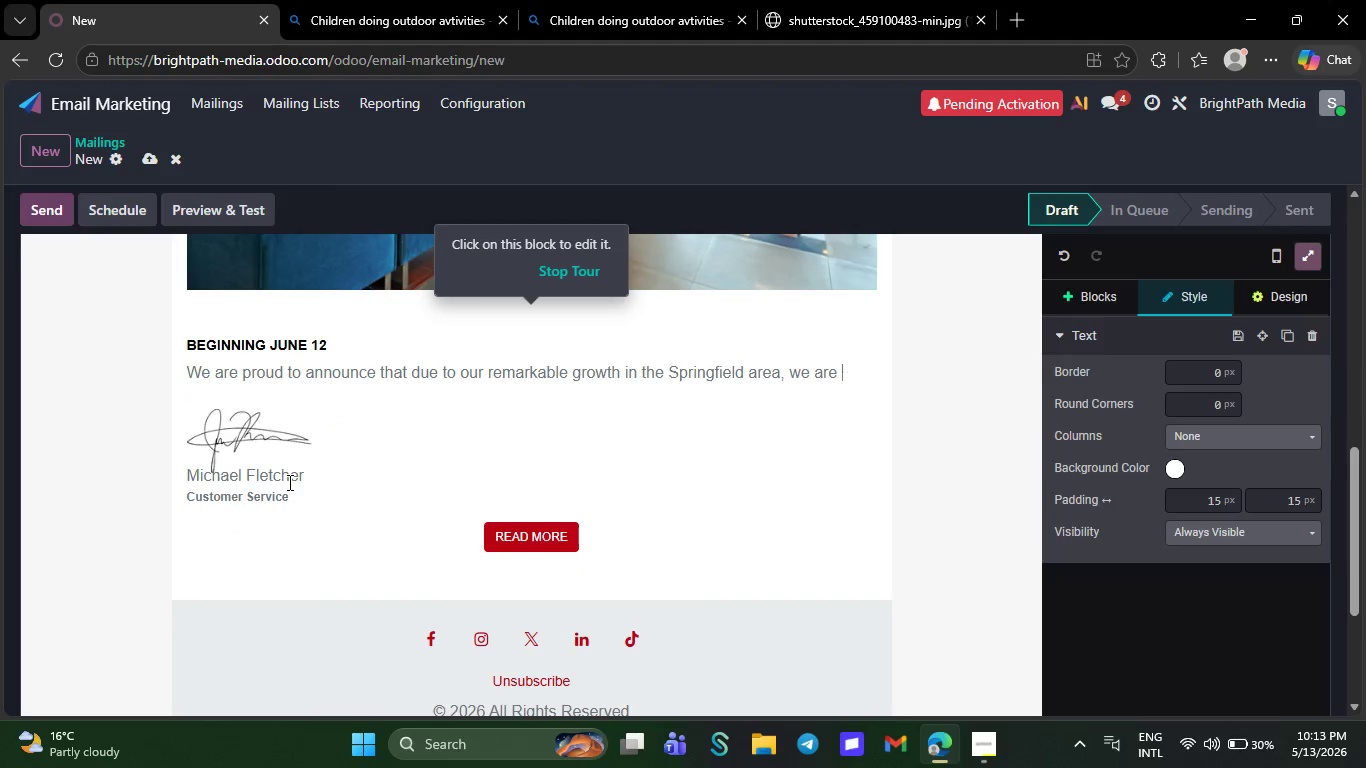 
key(Backspace)
 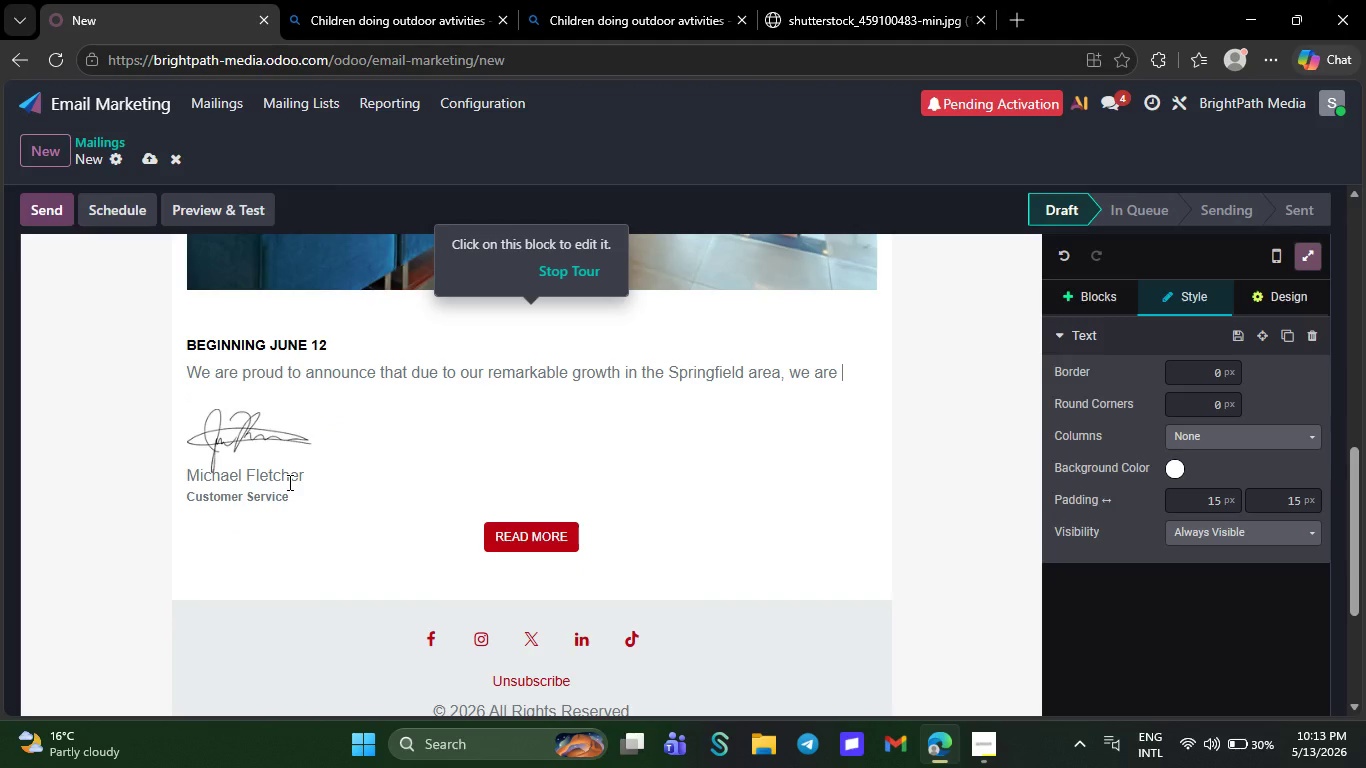 
key(Backspace)
 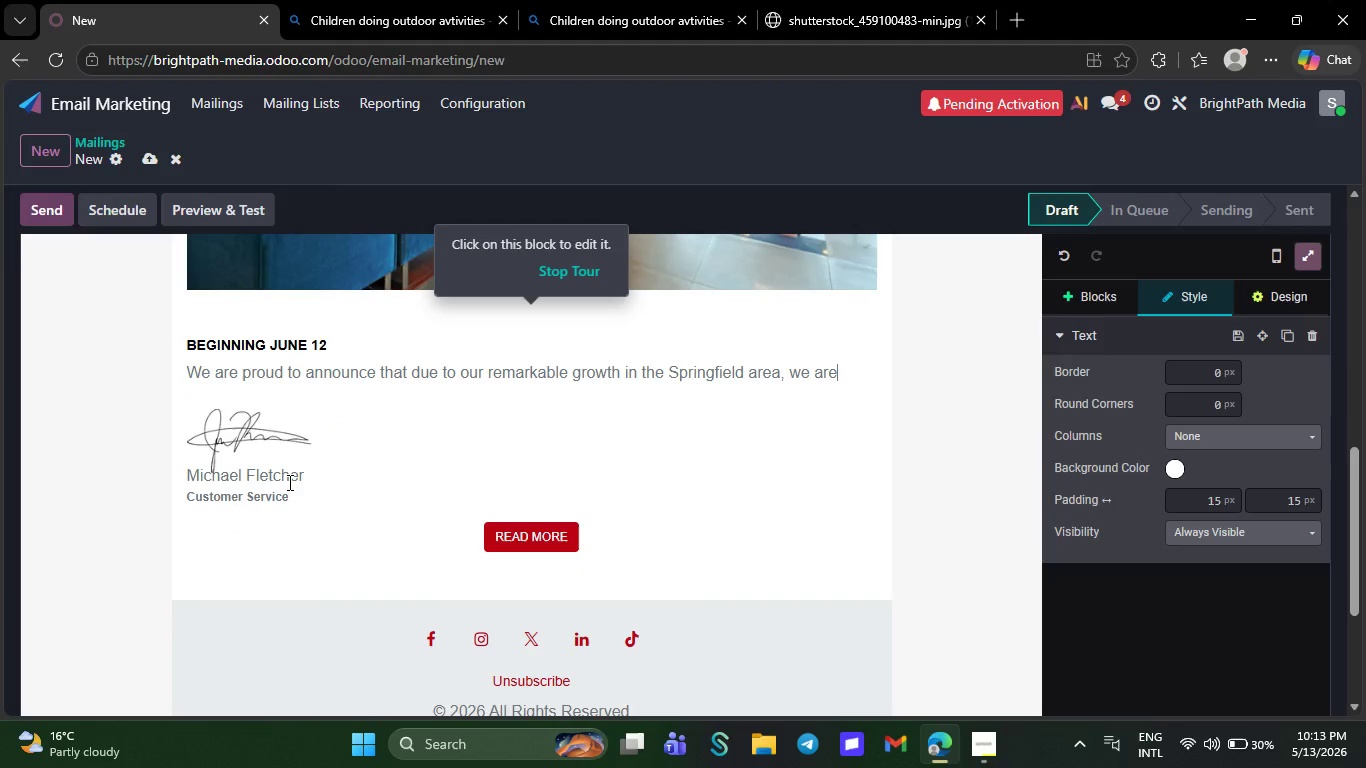 
key(Backspace)
 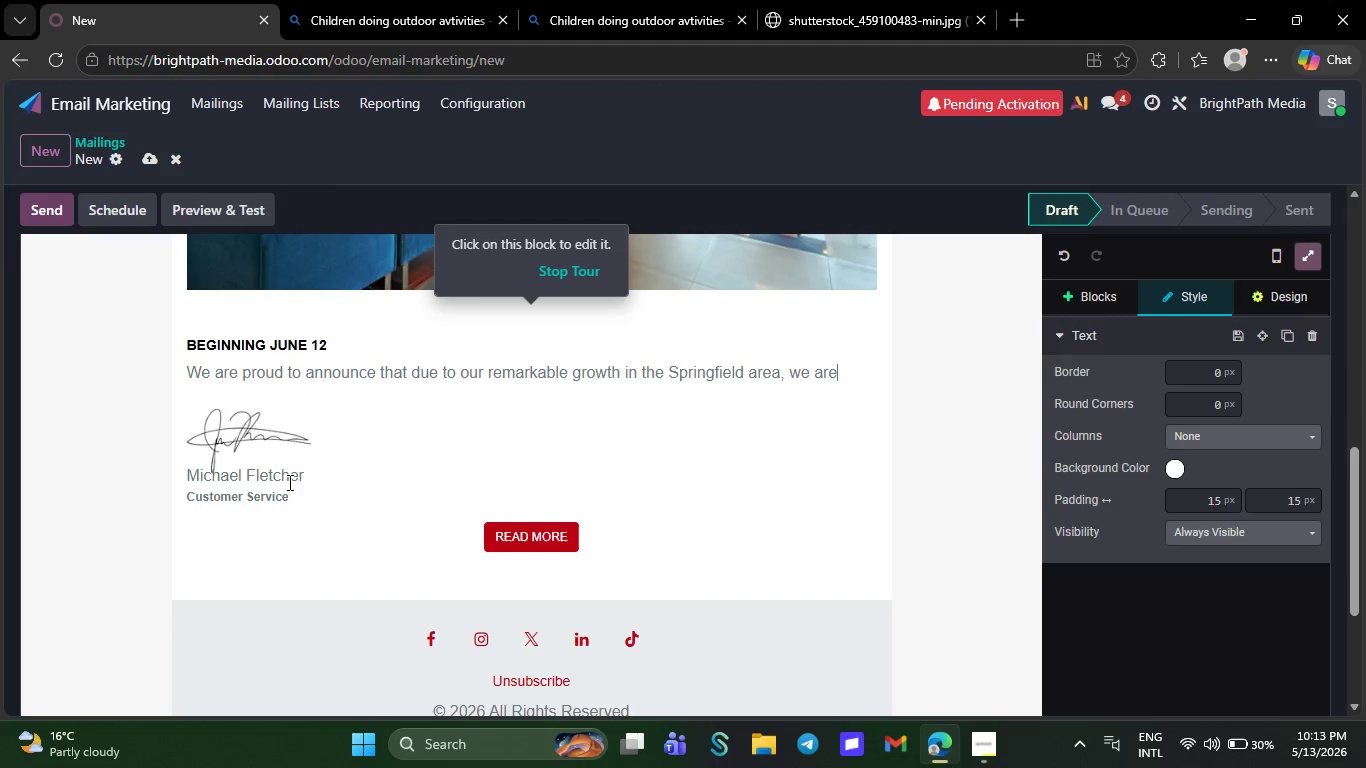 
key(Backspace)
 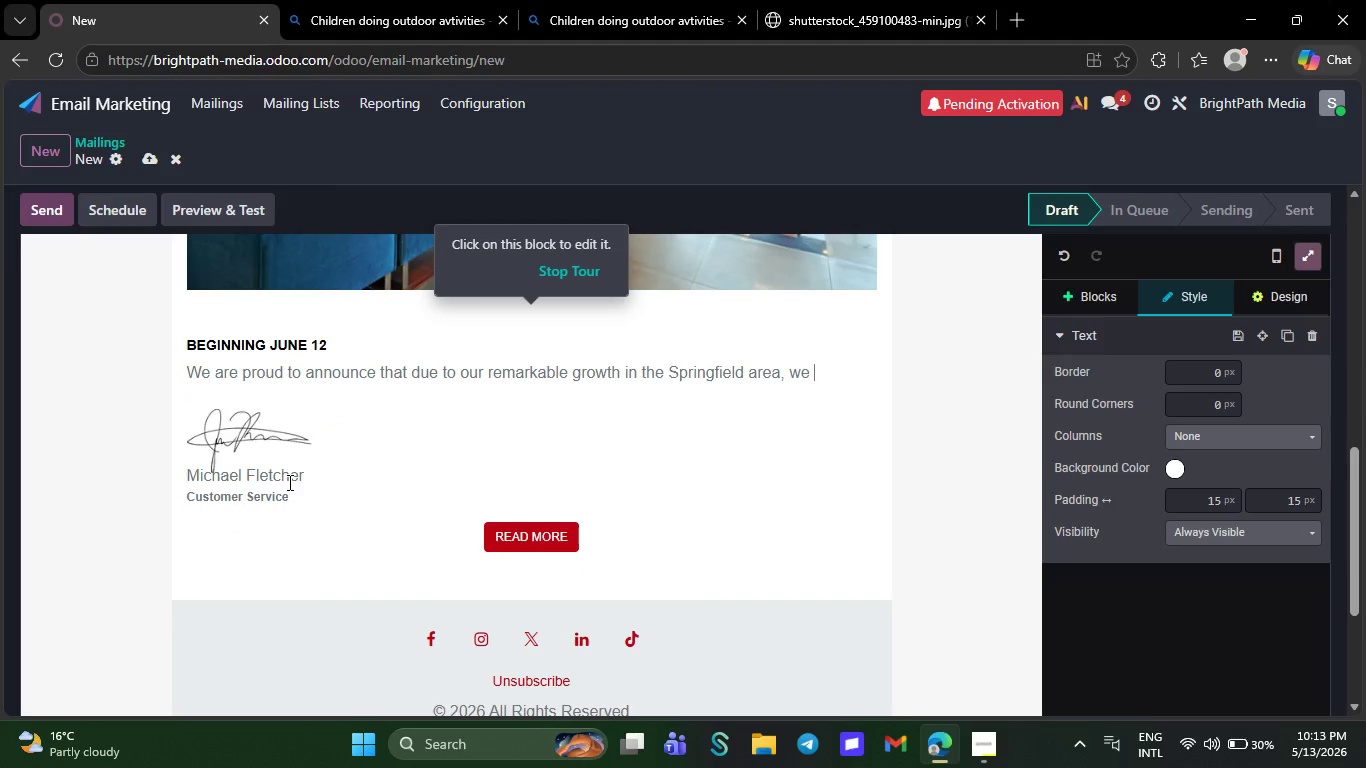 
key(Backspace)
 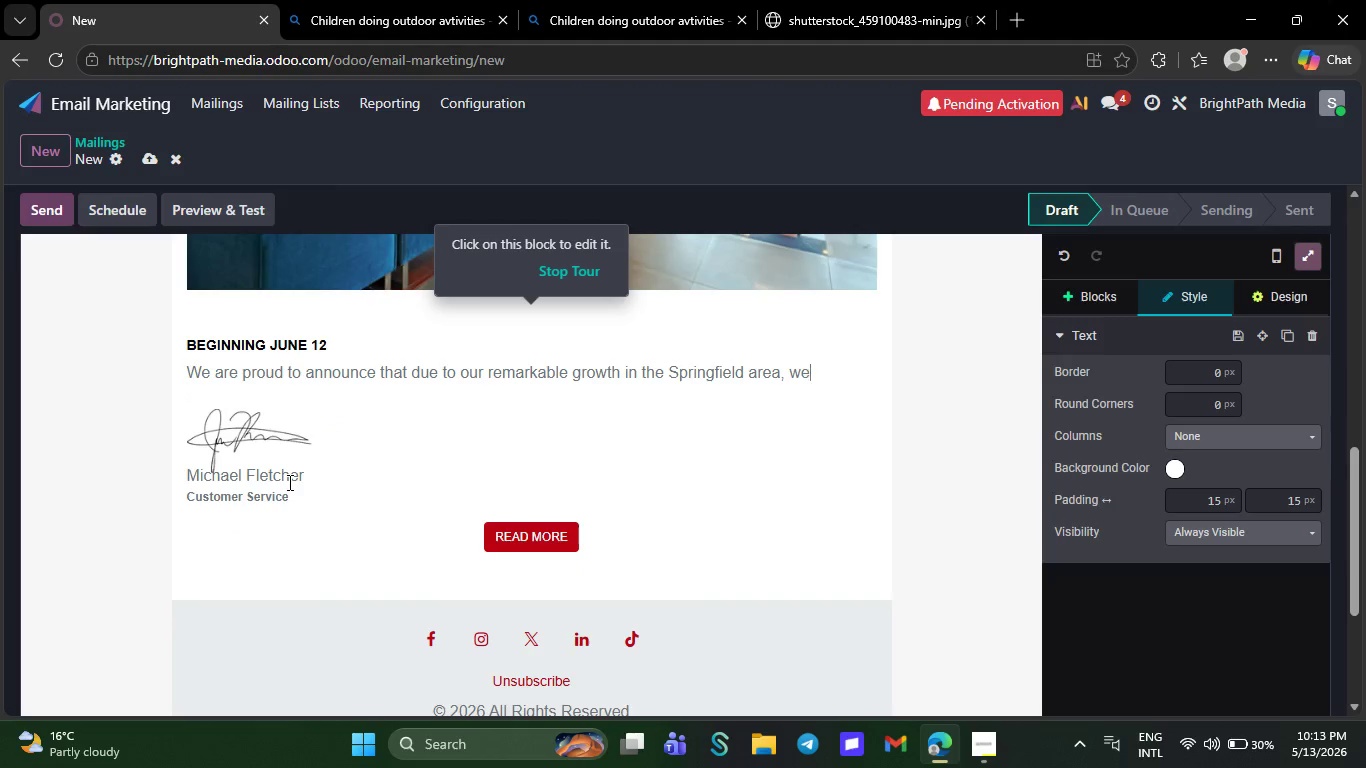 
key(Backspace)
 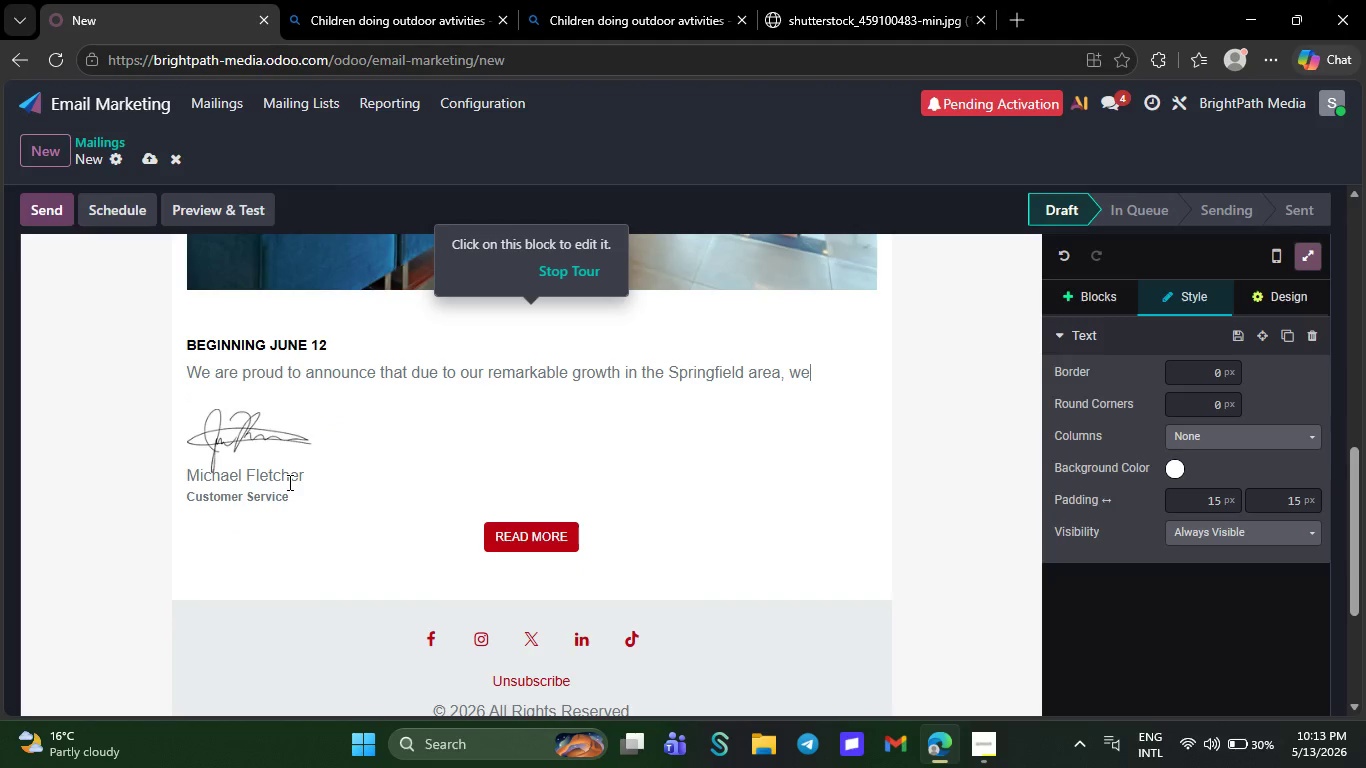 
key(Backspace)
 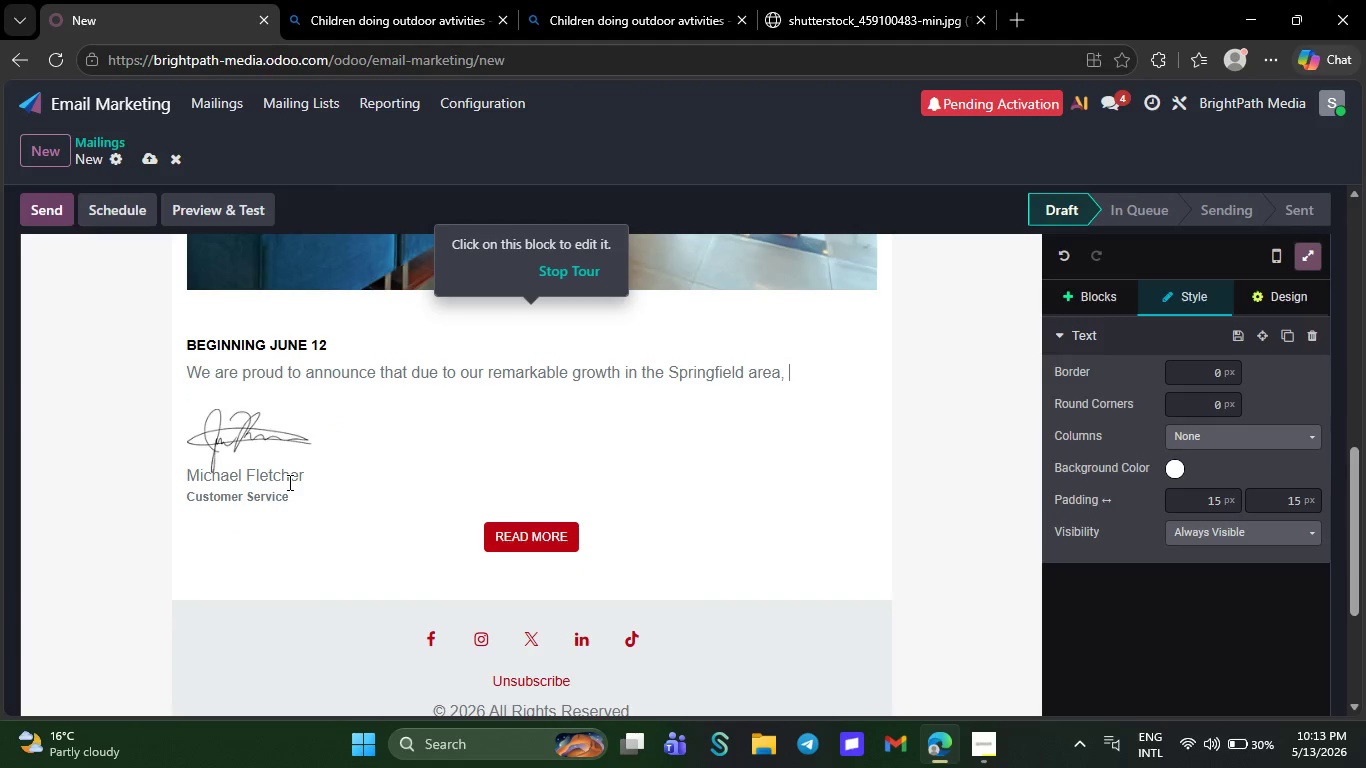 
key(Backspace)
 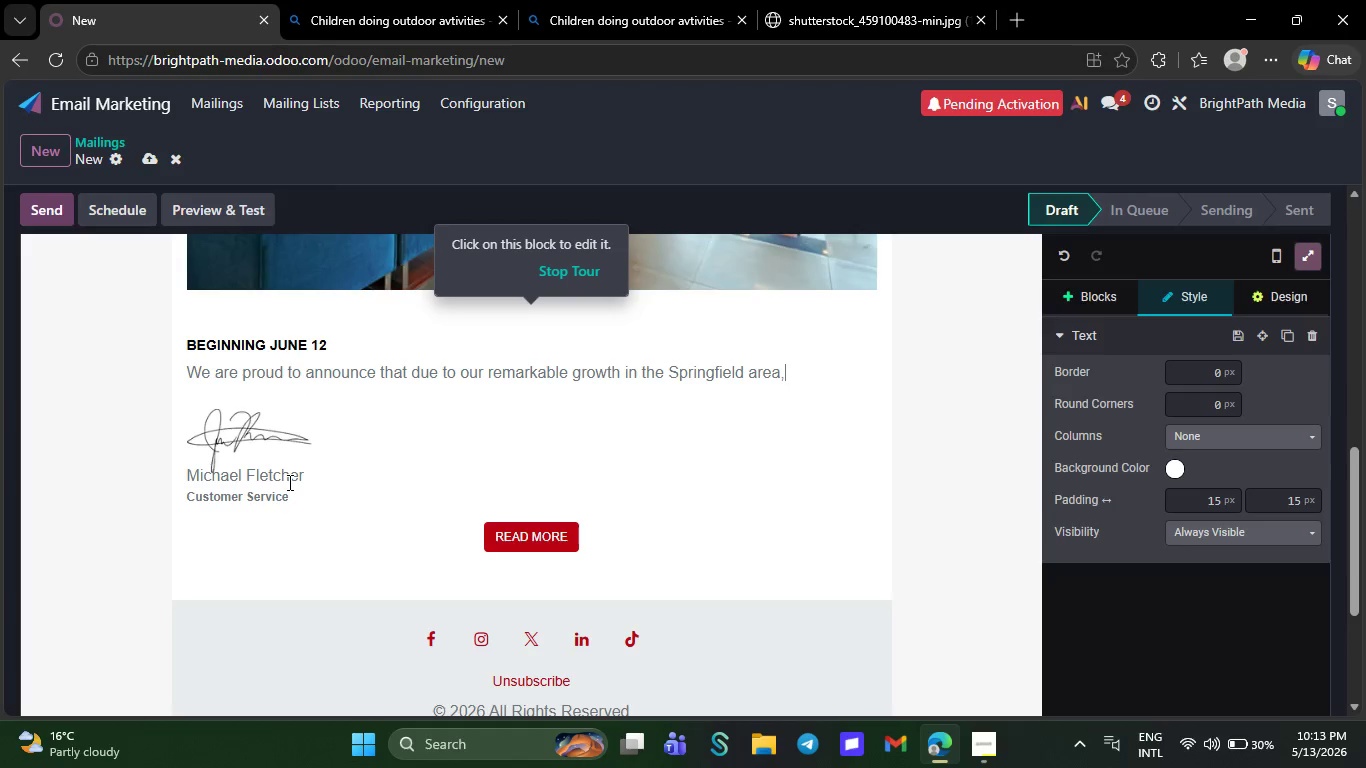 
key(Backspace)
 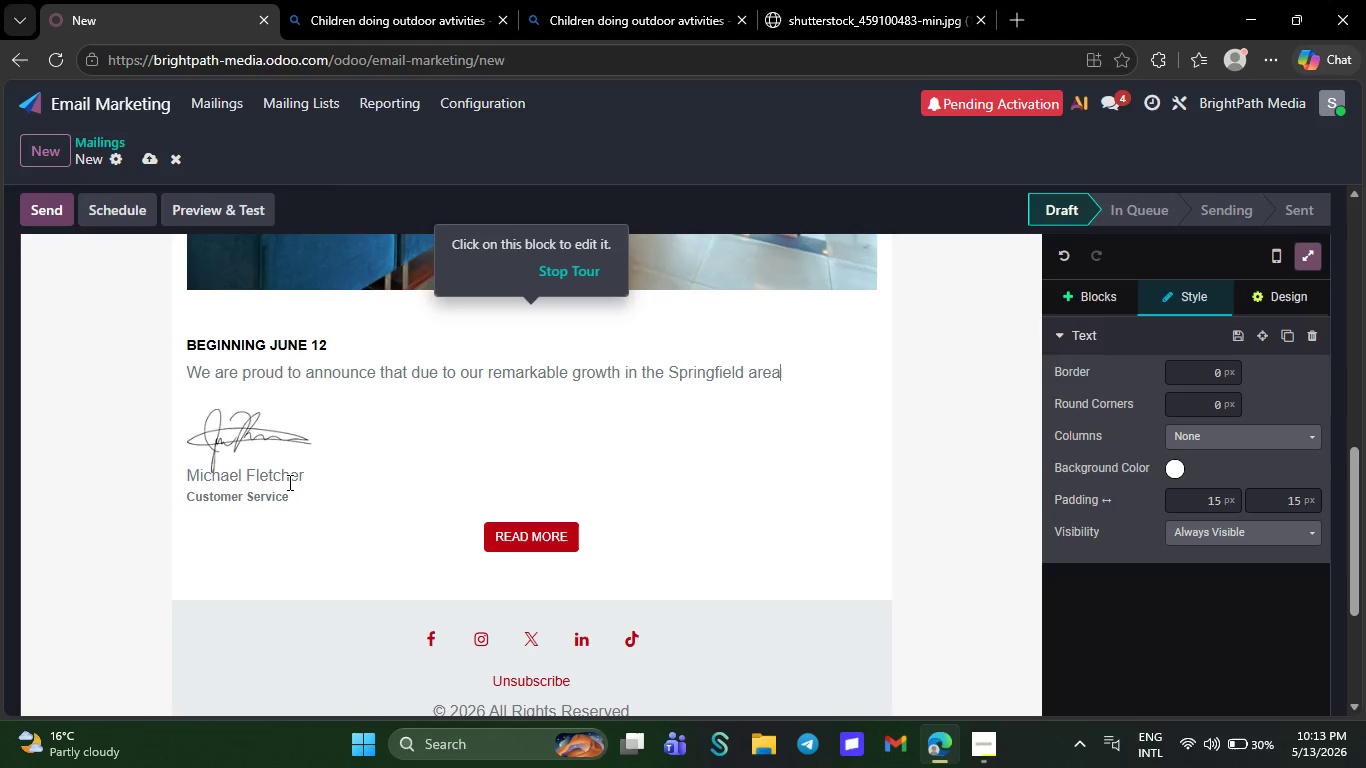 
key(Backspace)
 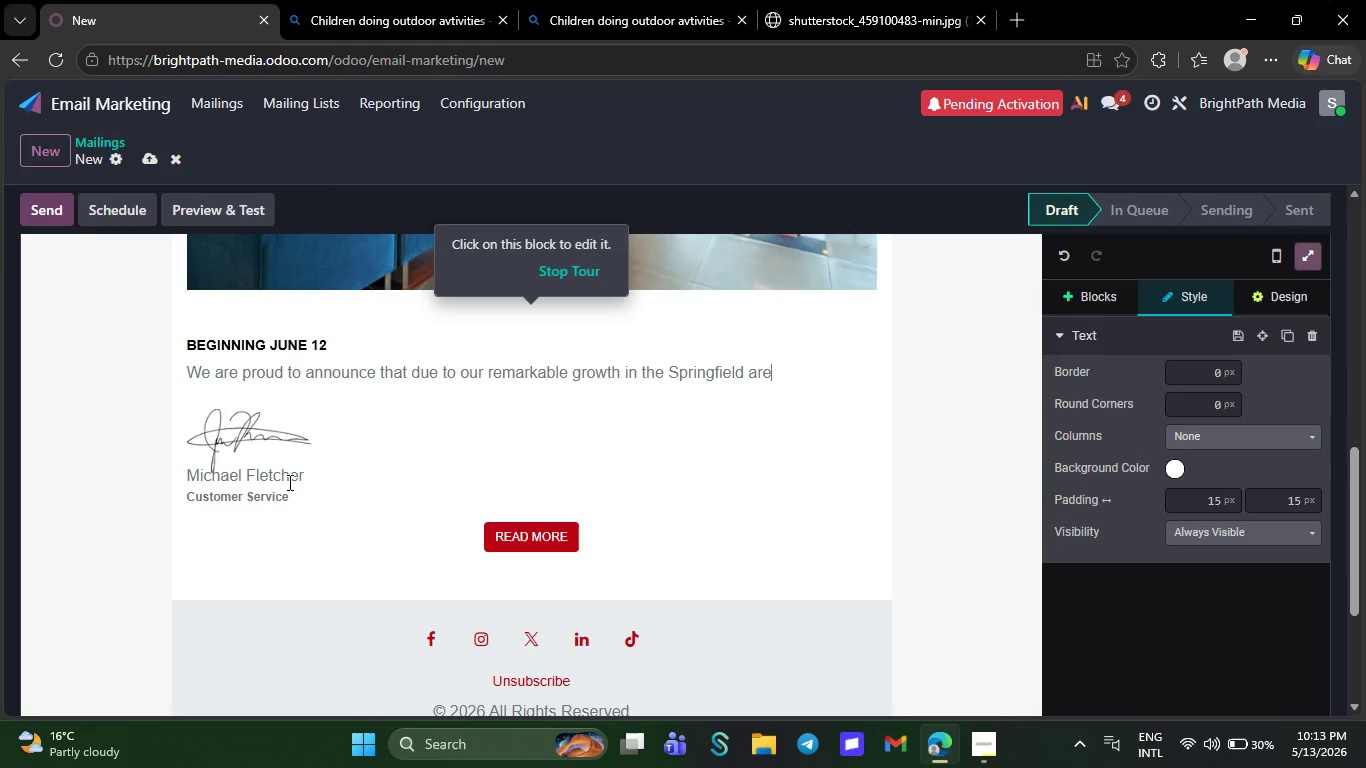 
key(Backspace)
 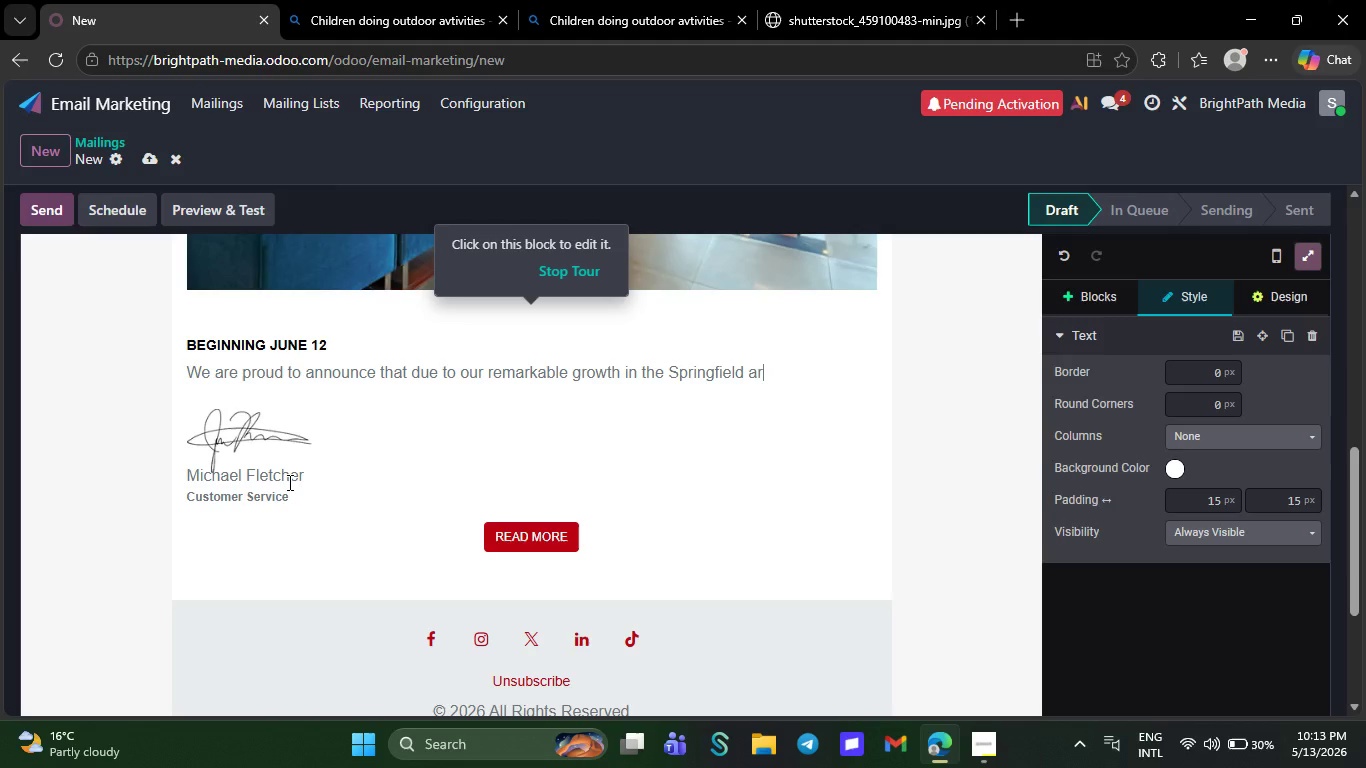 
key(Backspace)
 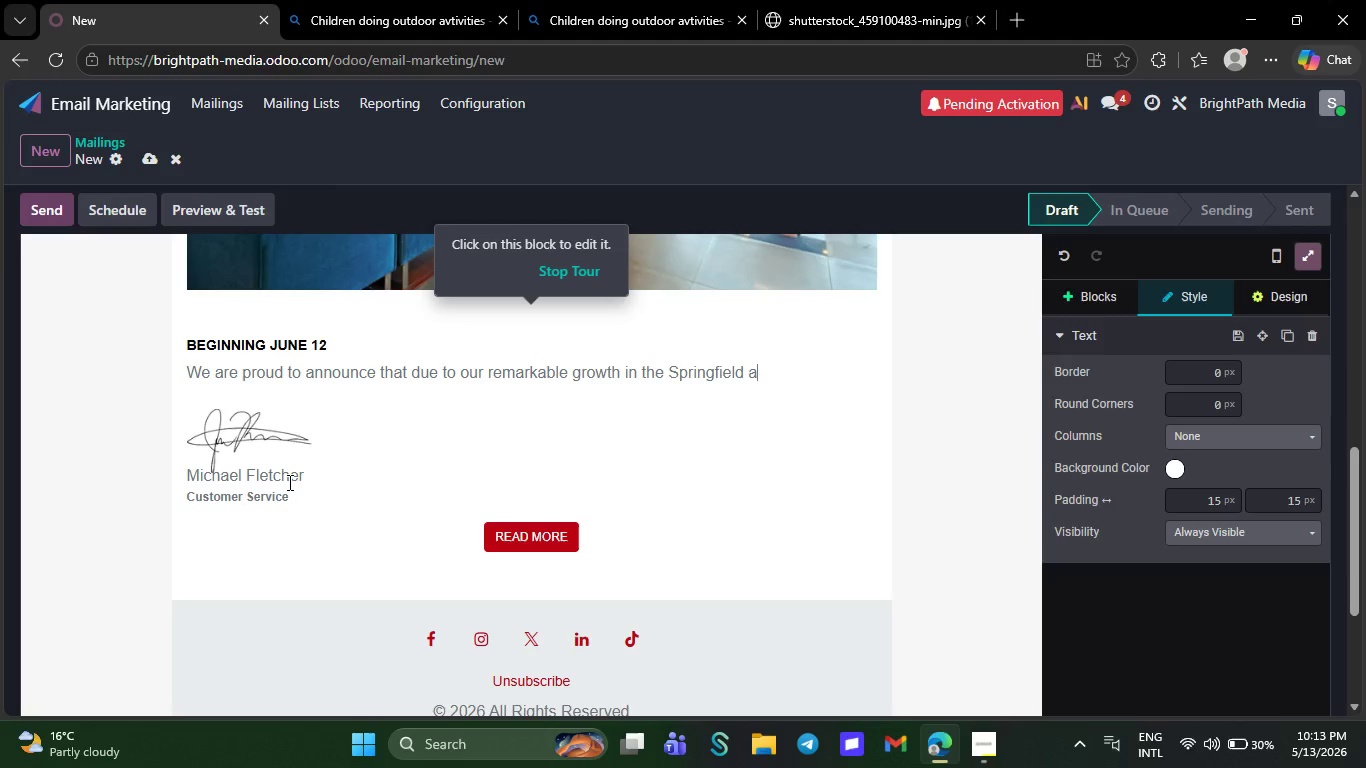 
key(Backspace)
 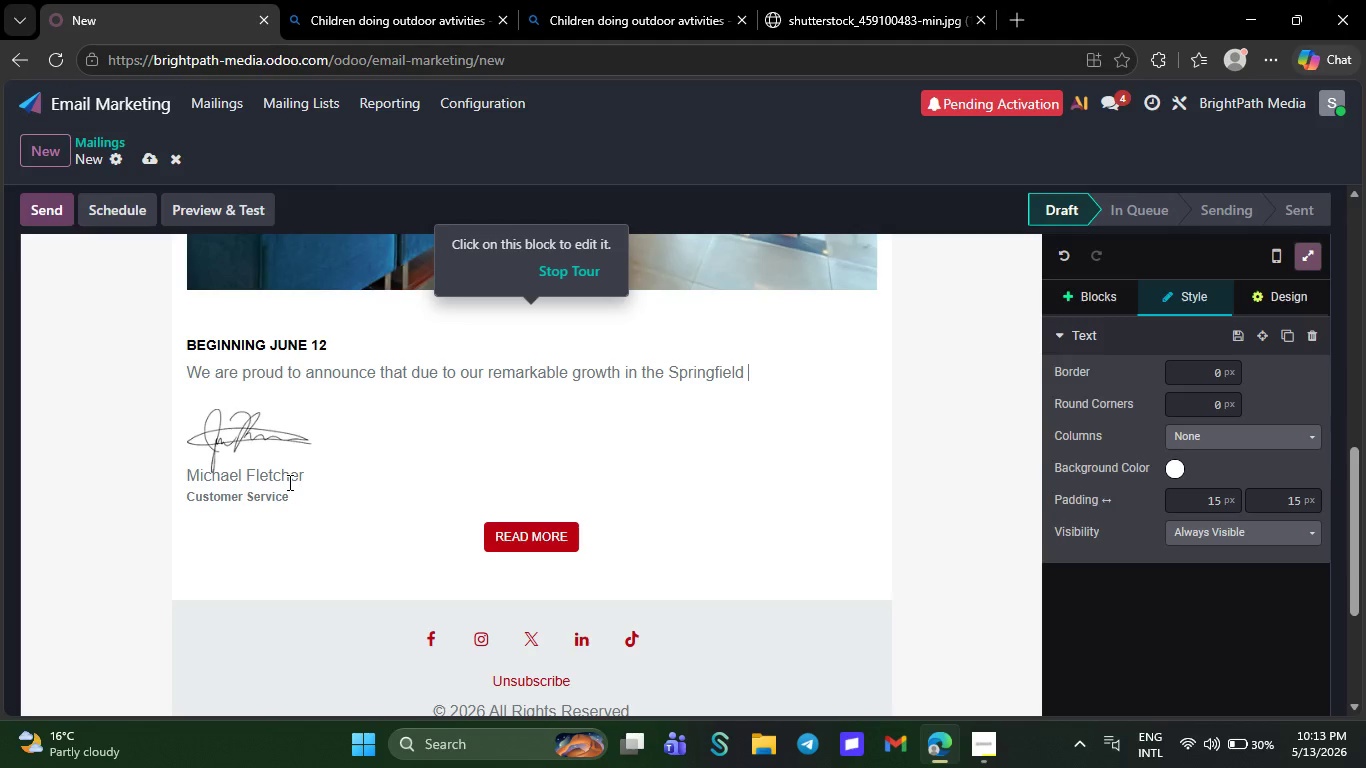 
key(Backspace)
 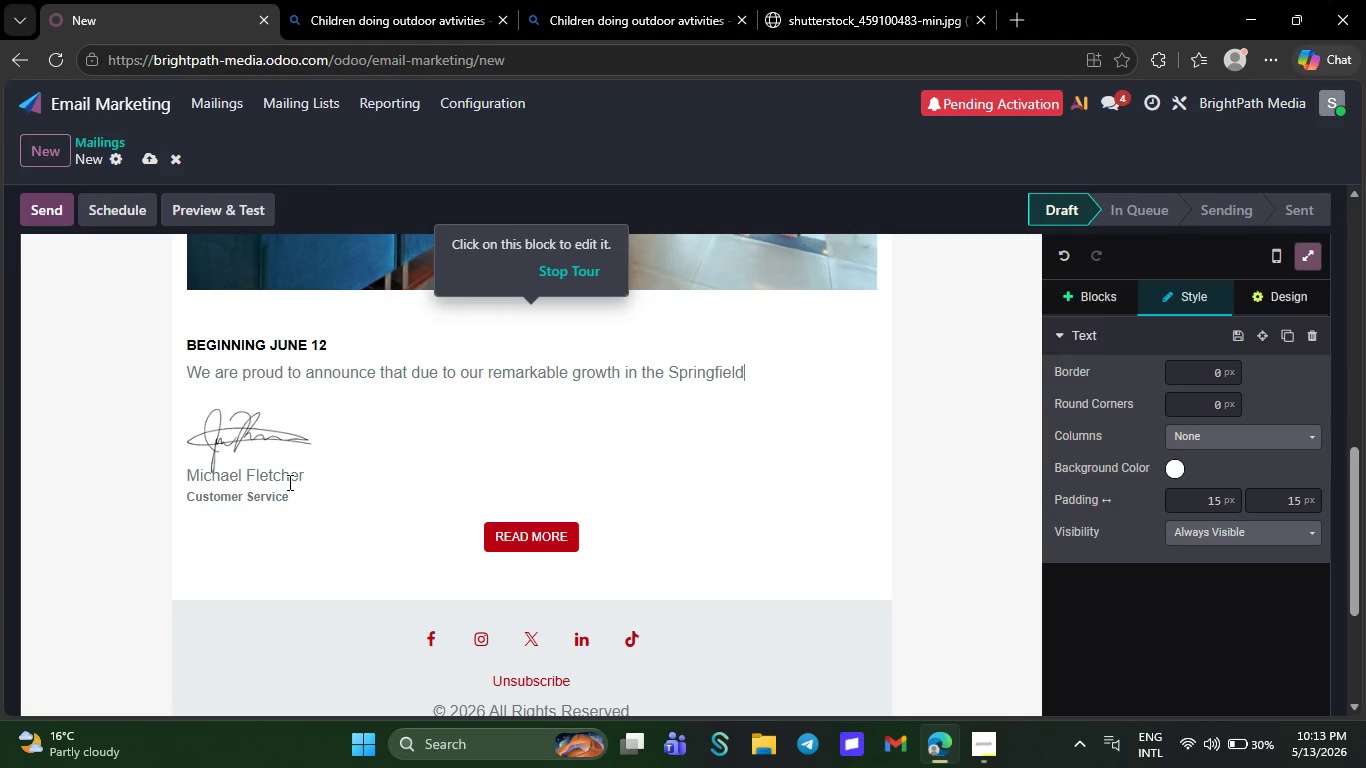 
key(Backspace)
 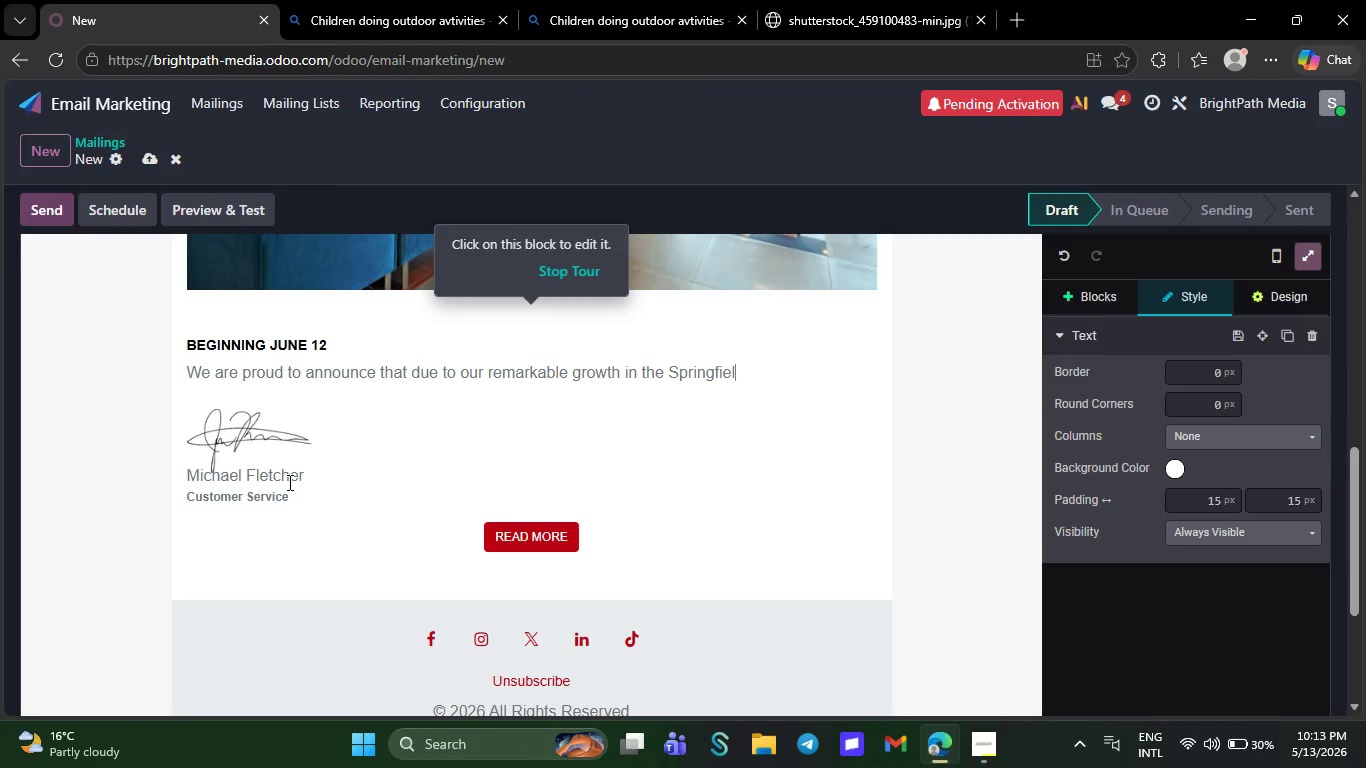 
key(Backspace)
 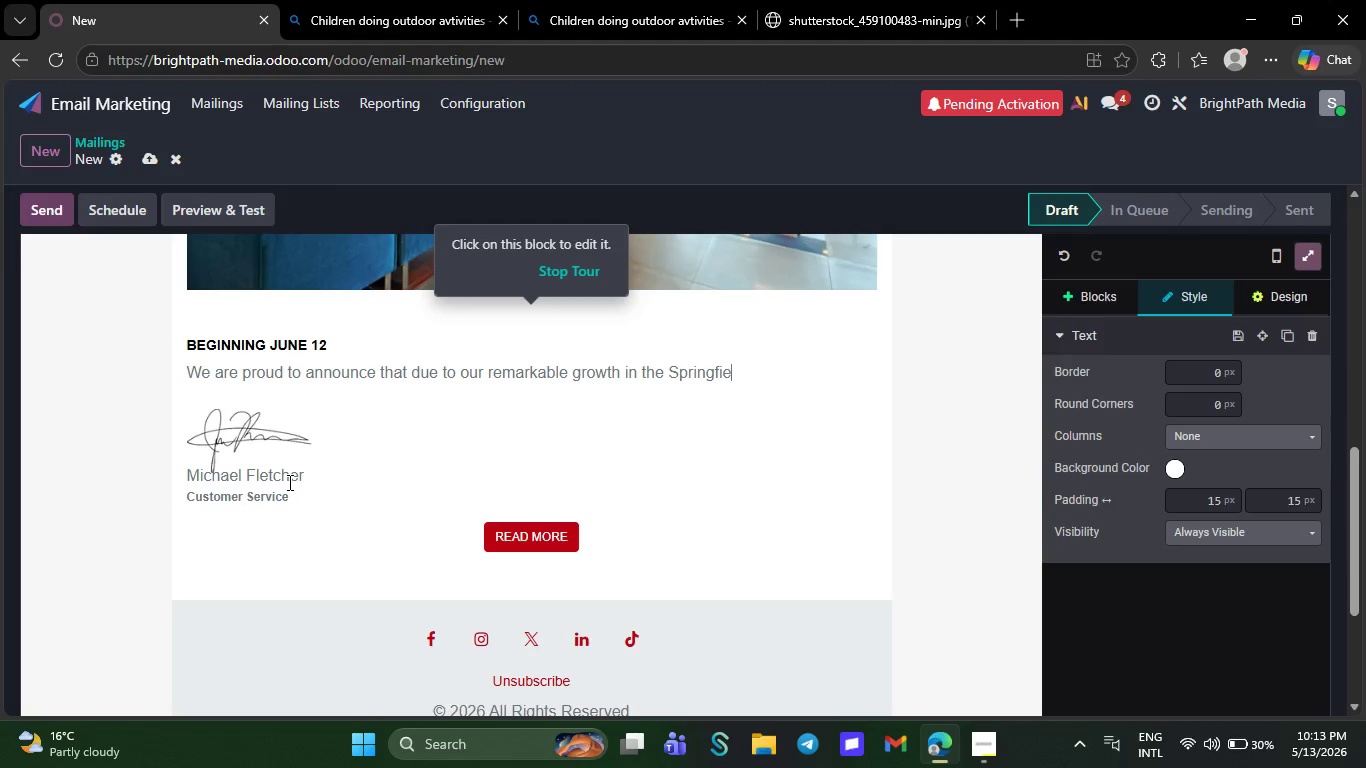 
key(Backspace)
 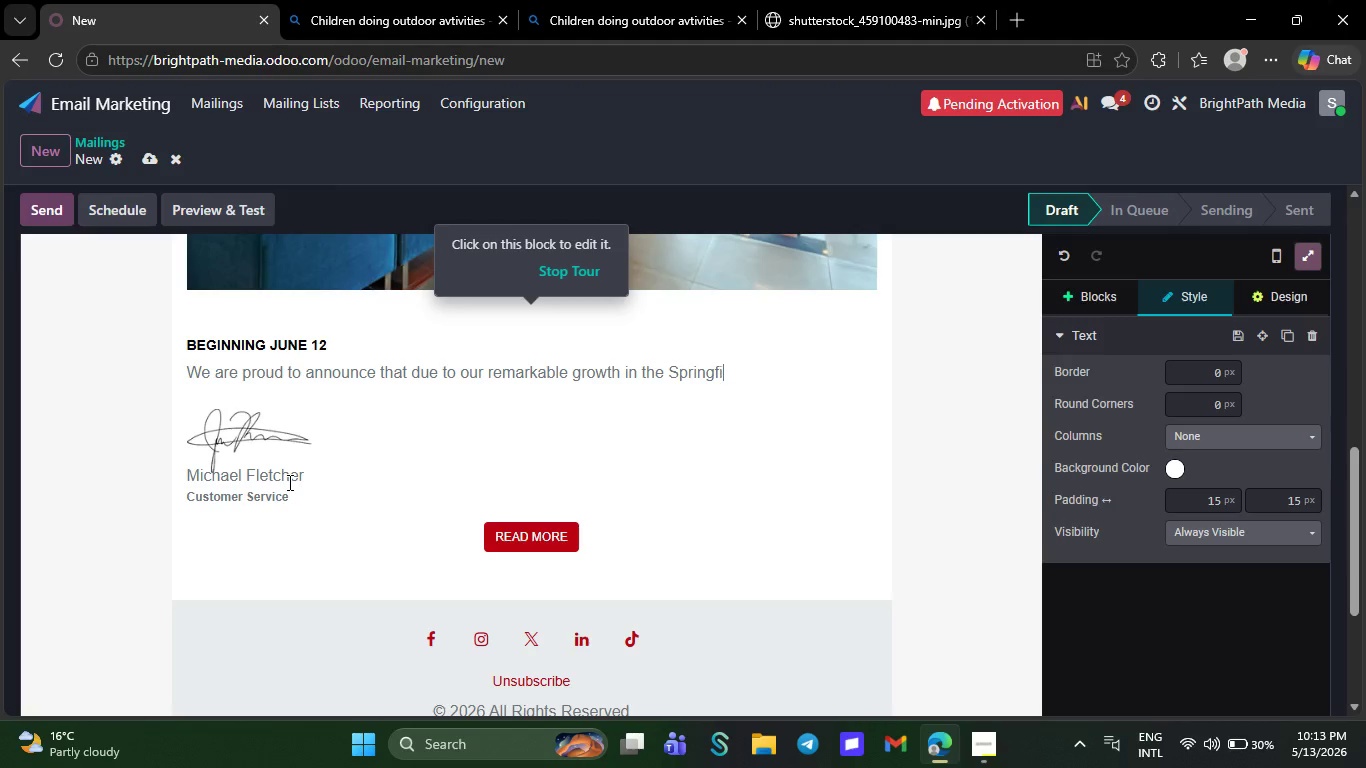 
key(Backspace)
 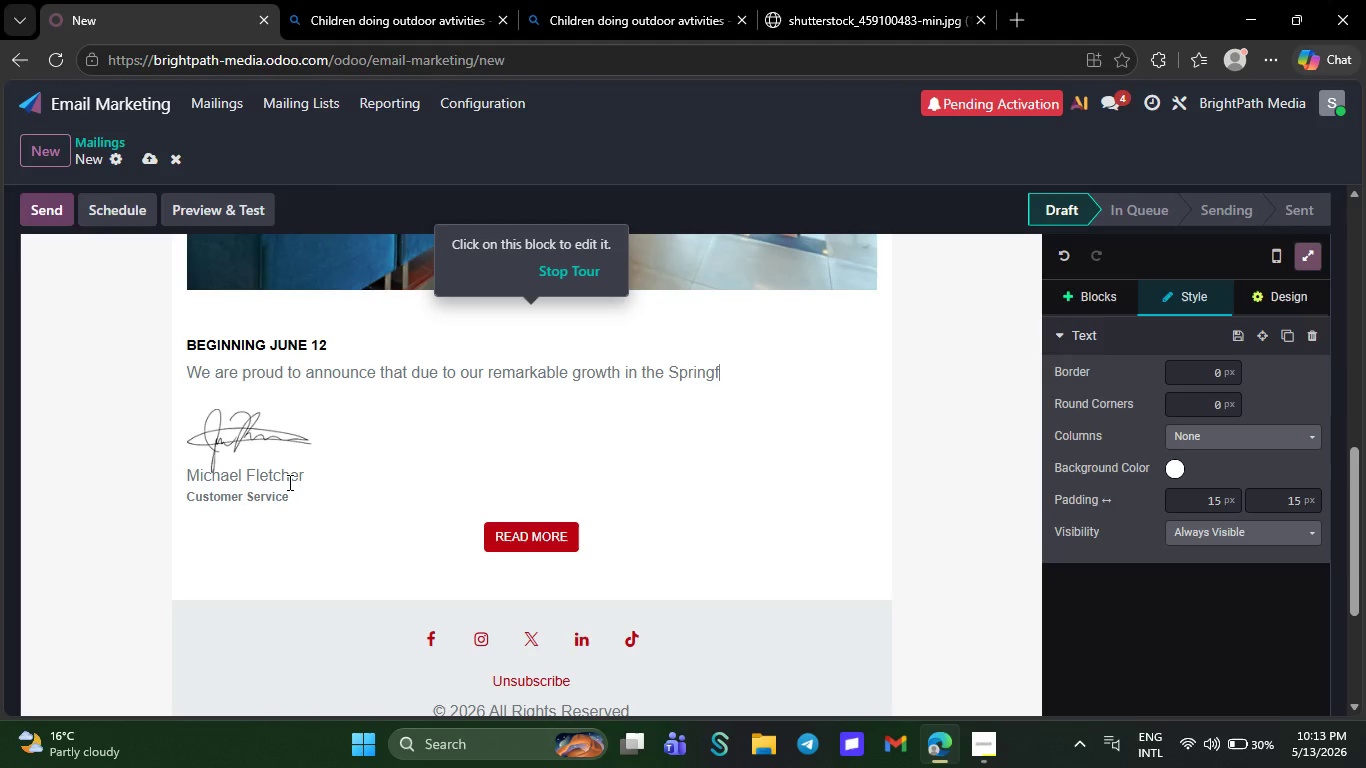 
key(Backspace)
 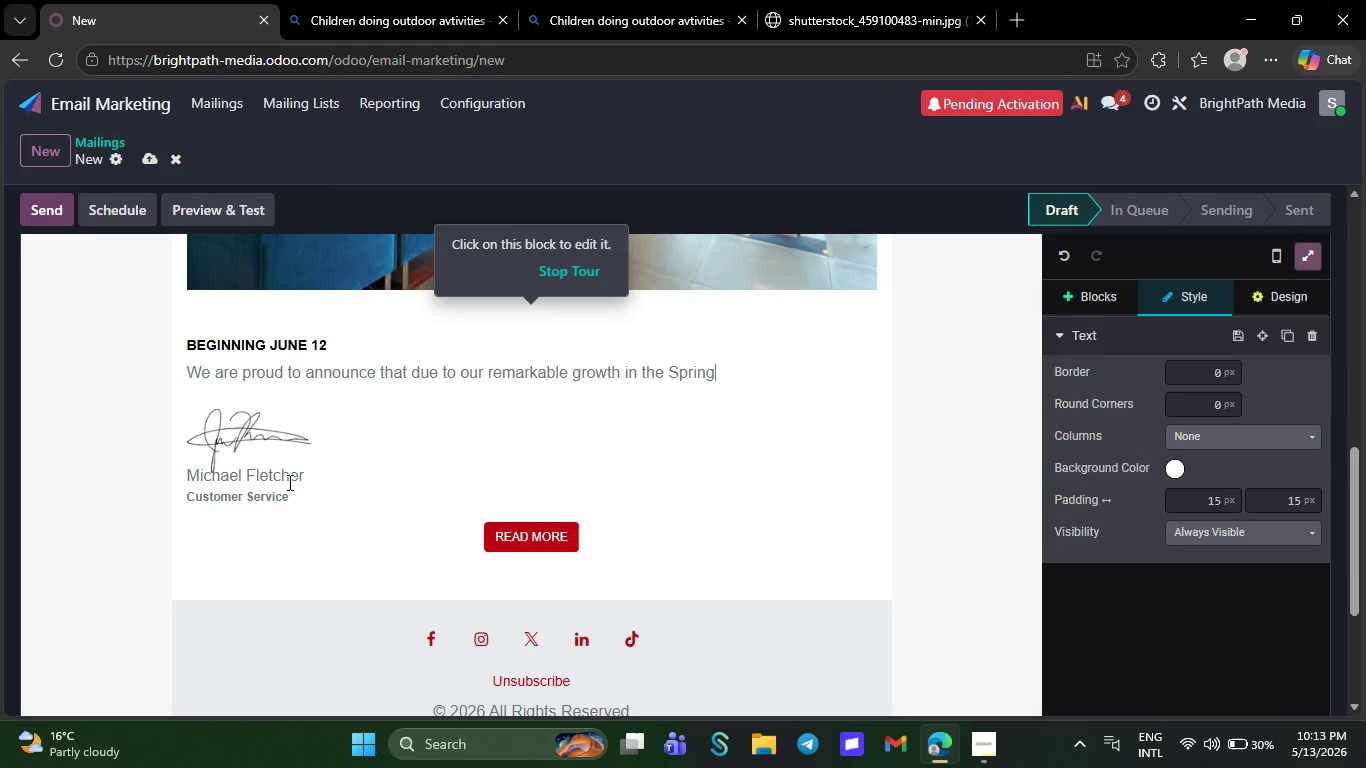 
key(Backspace)
 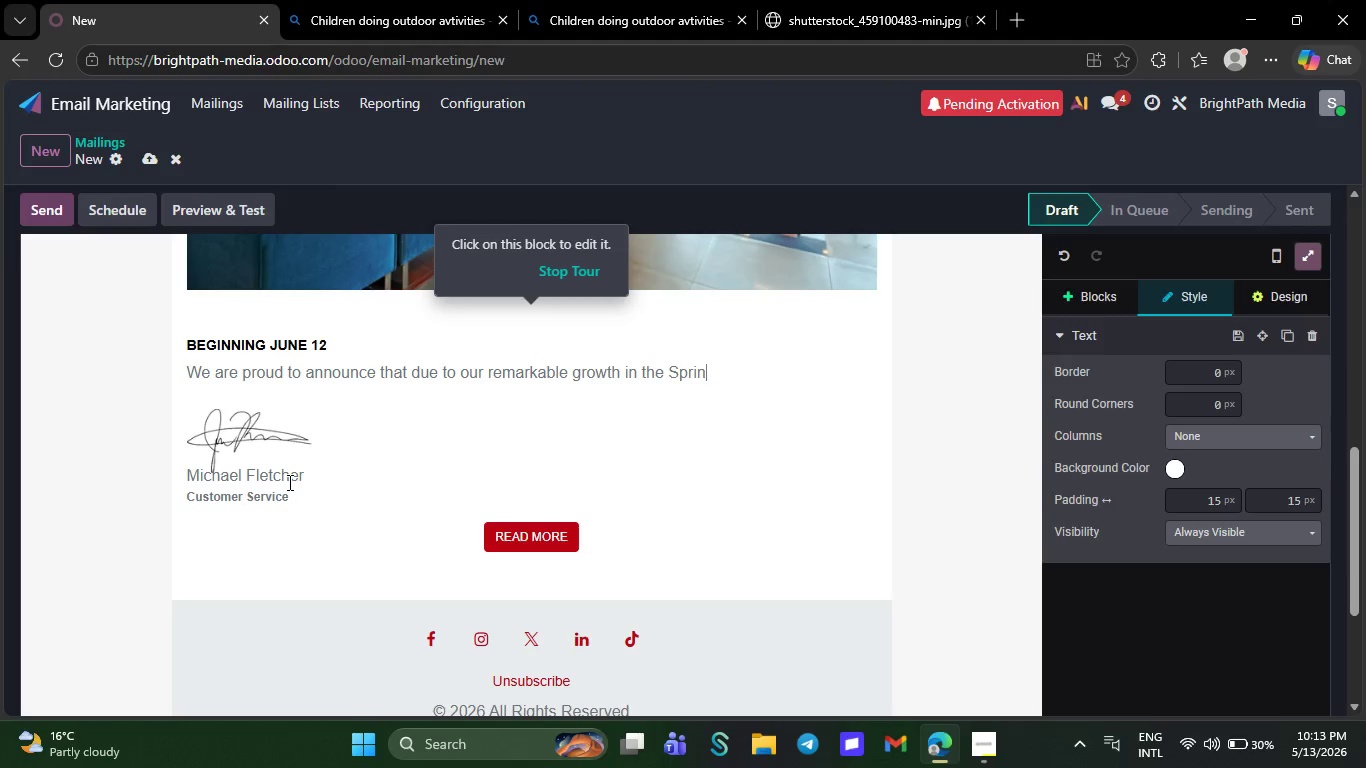 
key(Backspace)
 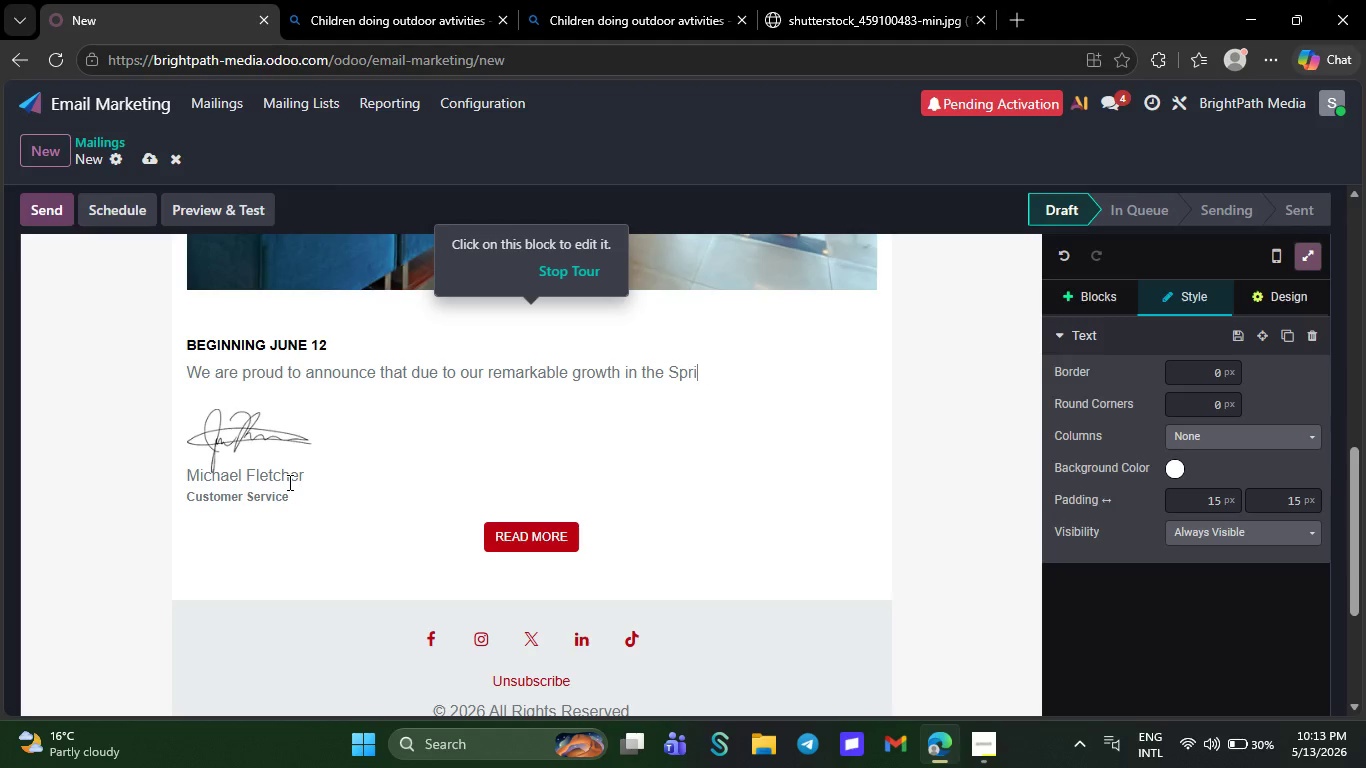 
key(Backspace)
 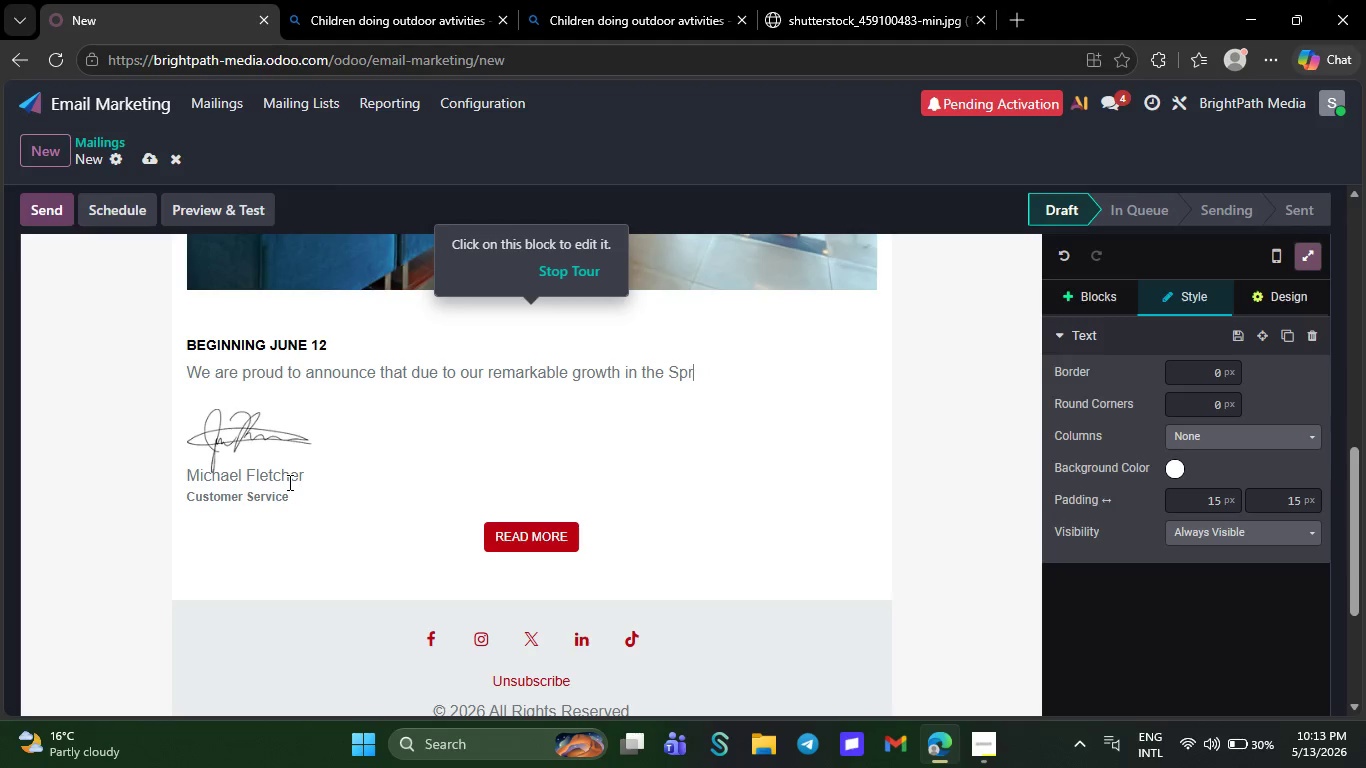 
key(Backspace)
 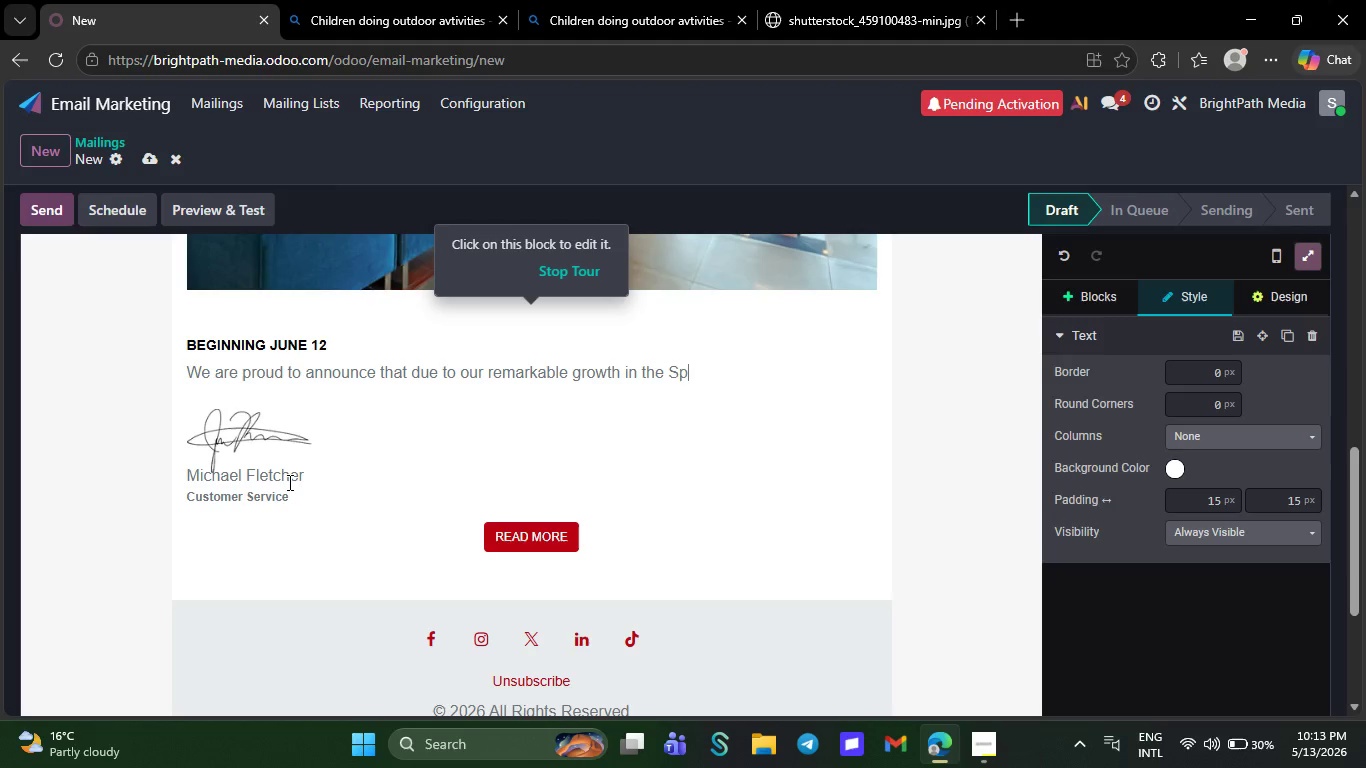 
key(Backspace)
 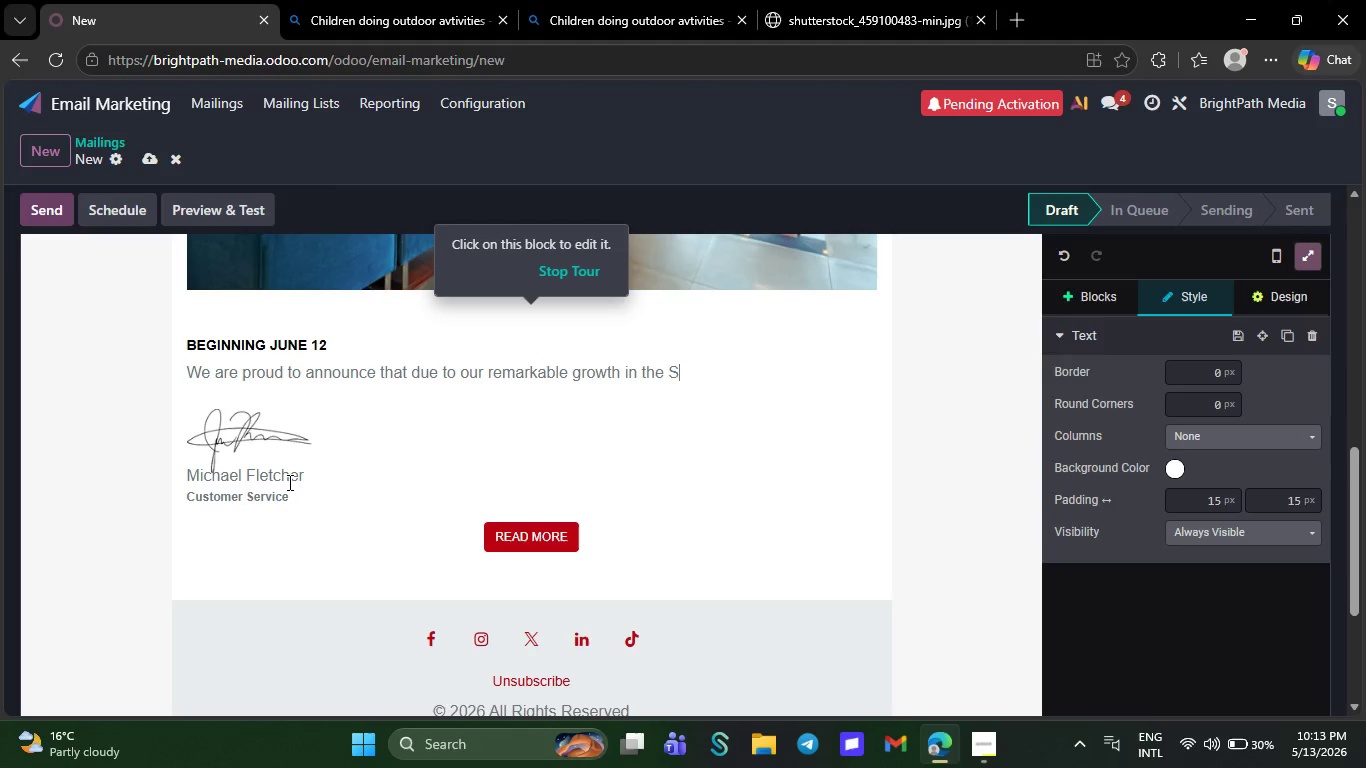 
key(Backspace)
 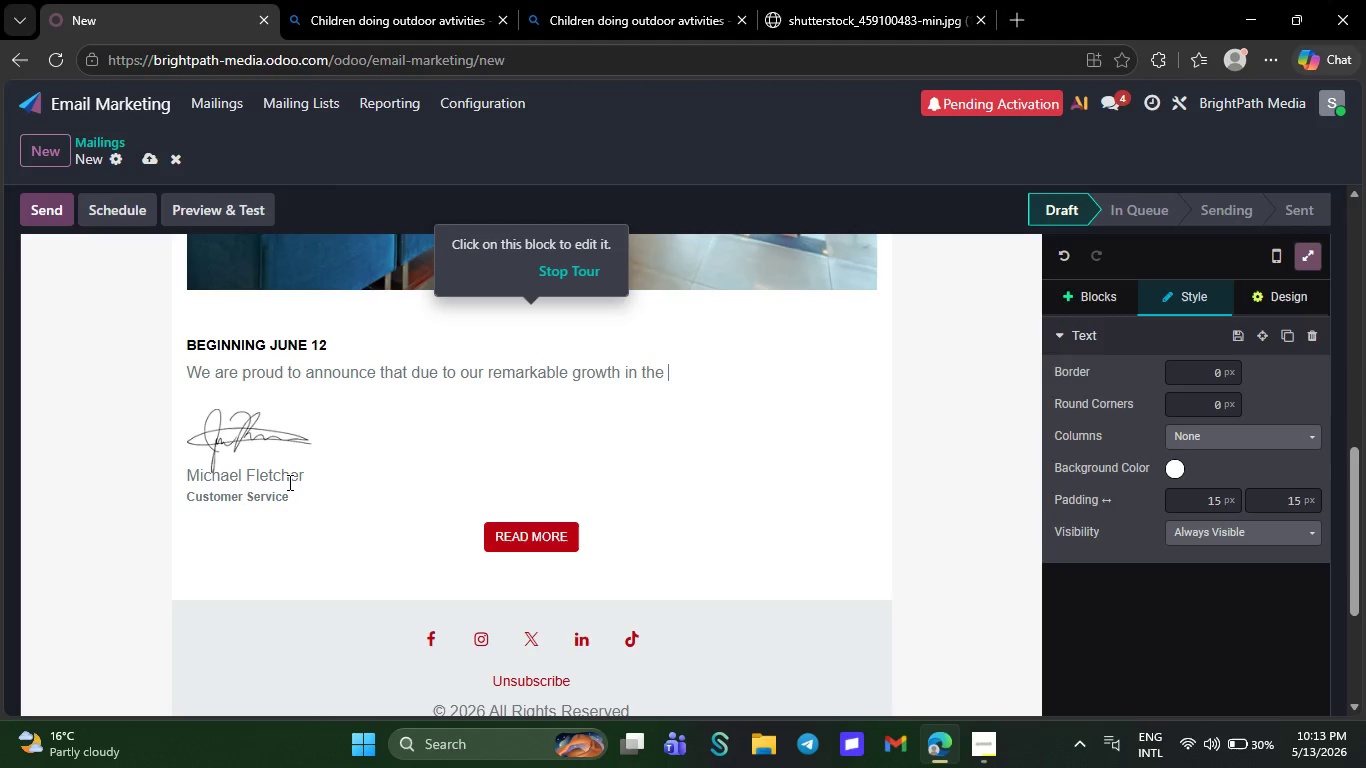 
key(Backspace)
 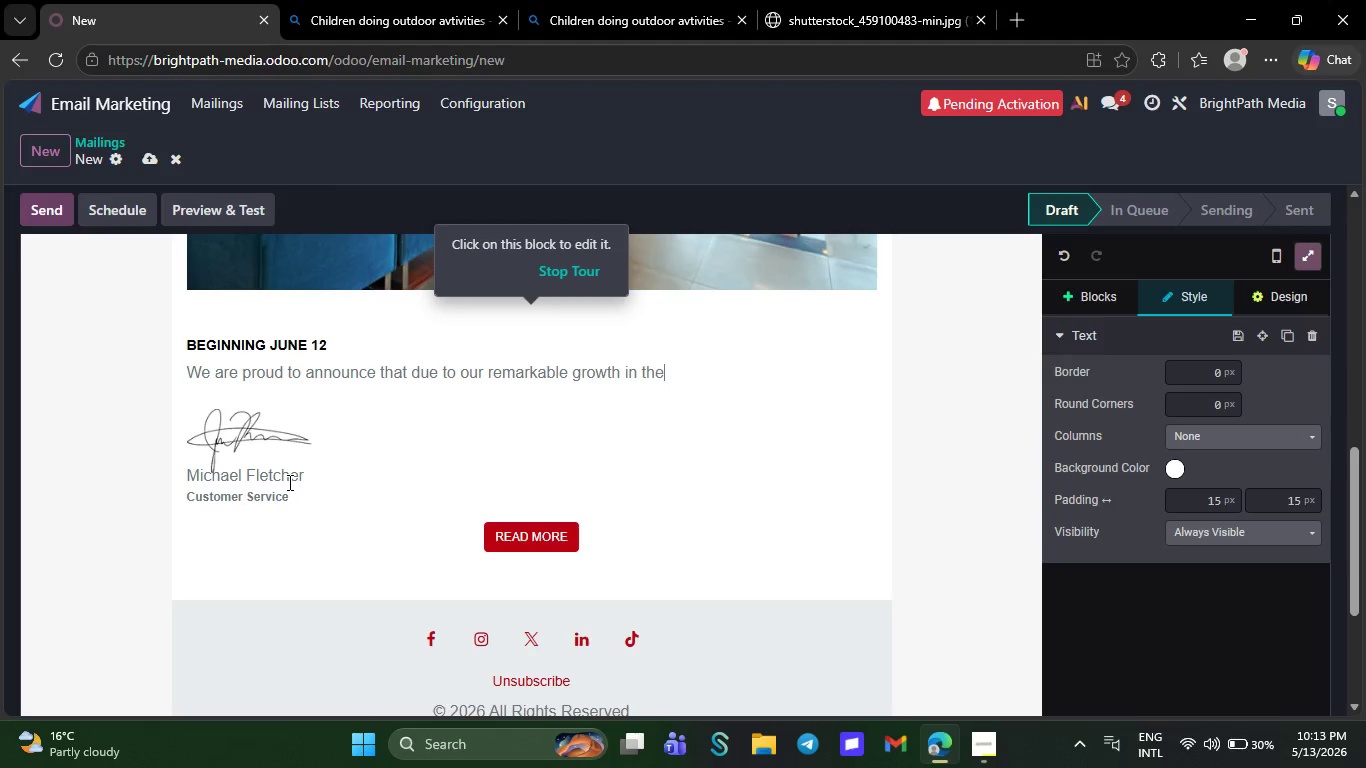 
key(Backspace)
 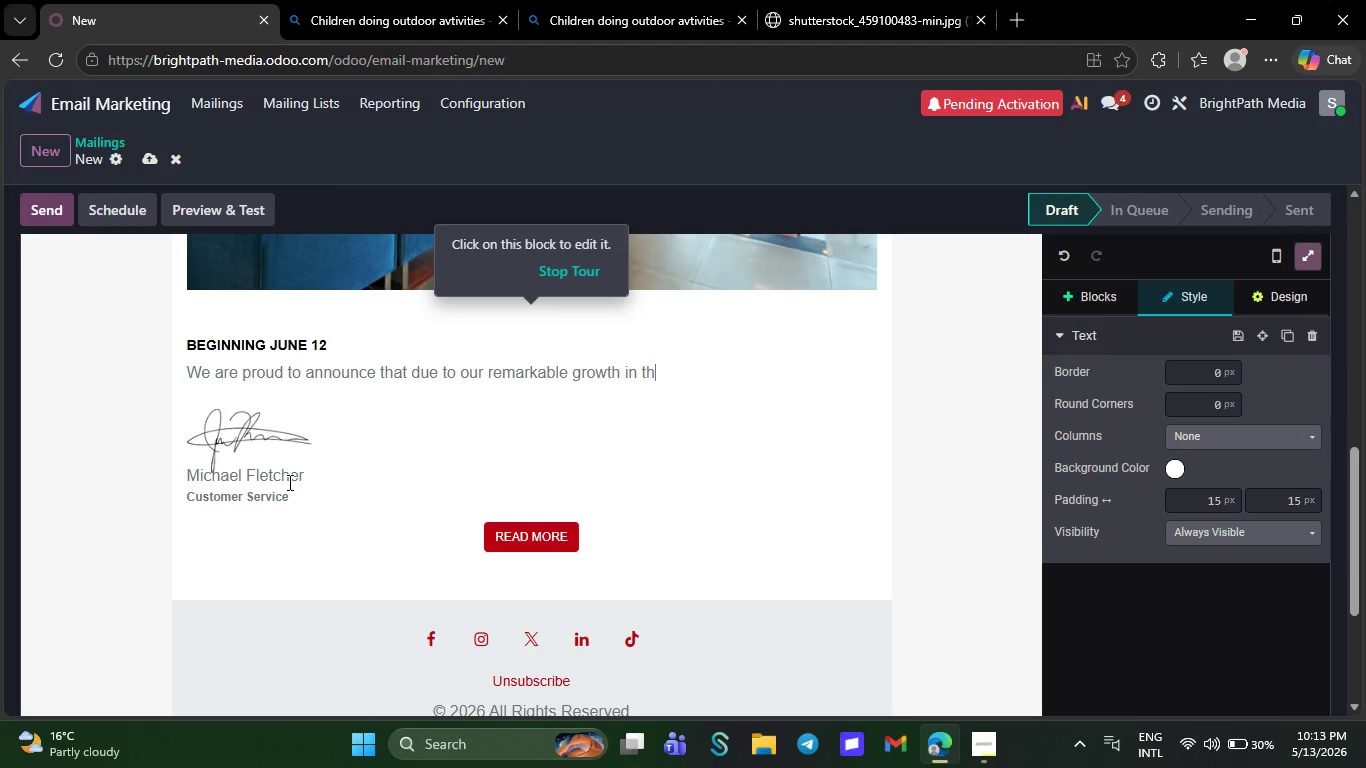 
key(Backspace)
 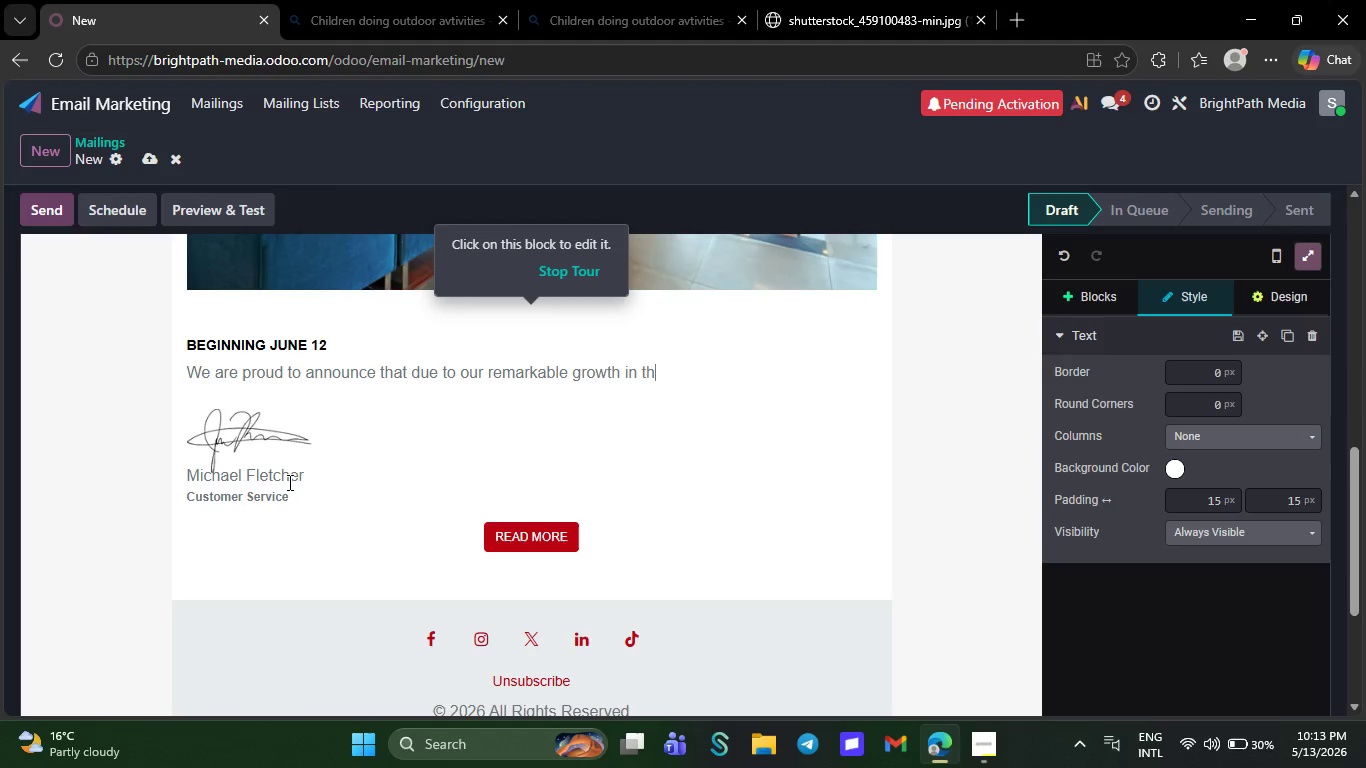 
key(Backspace)
 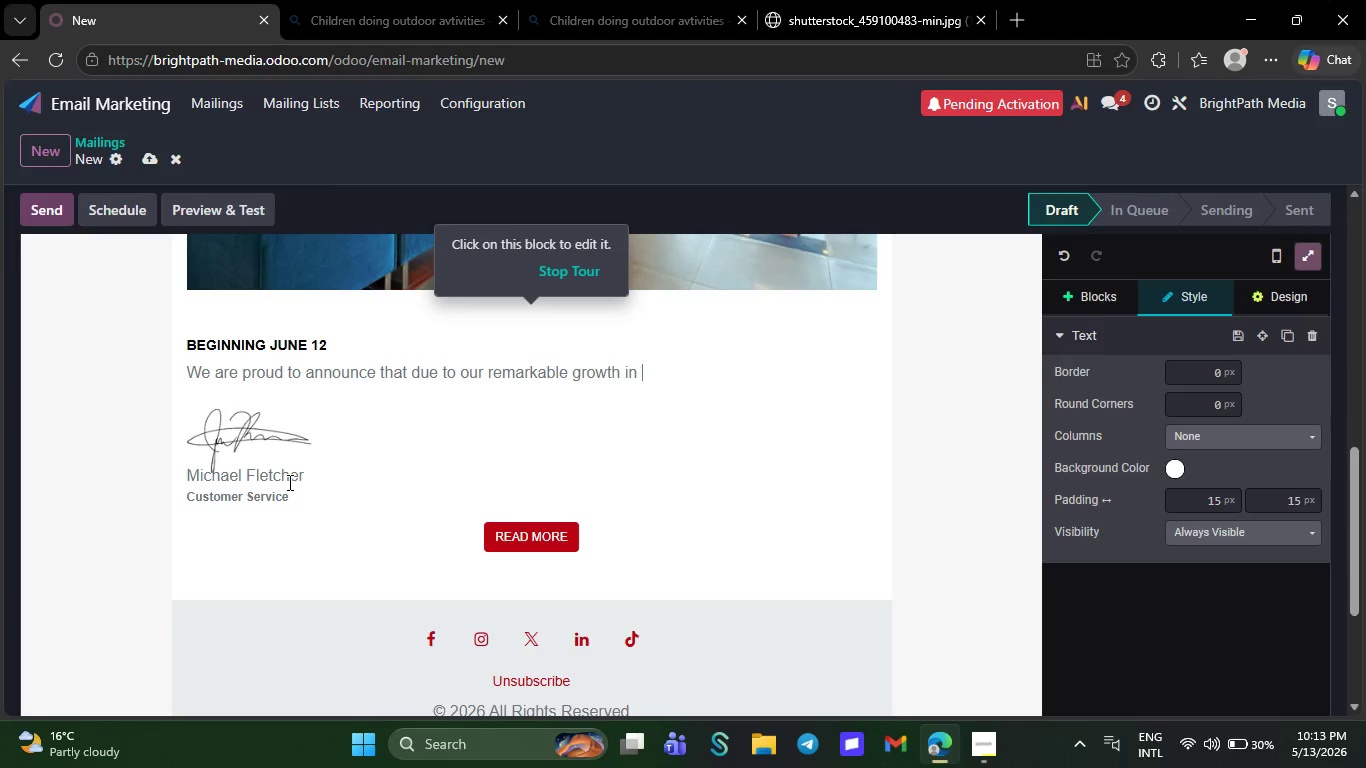 
key(Backspace)
 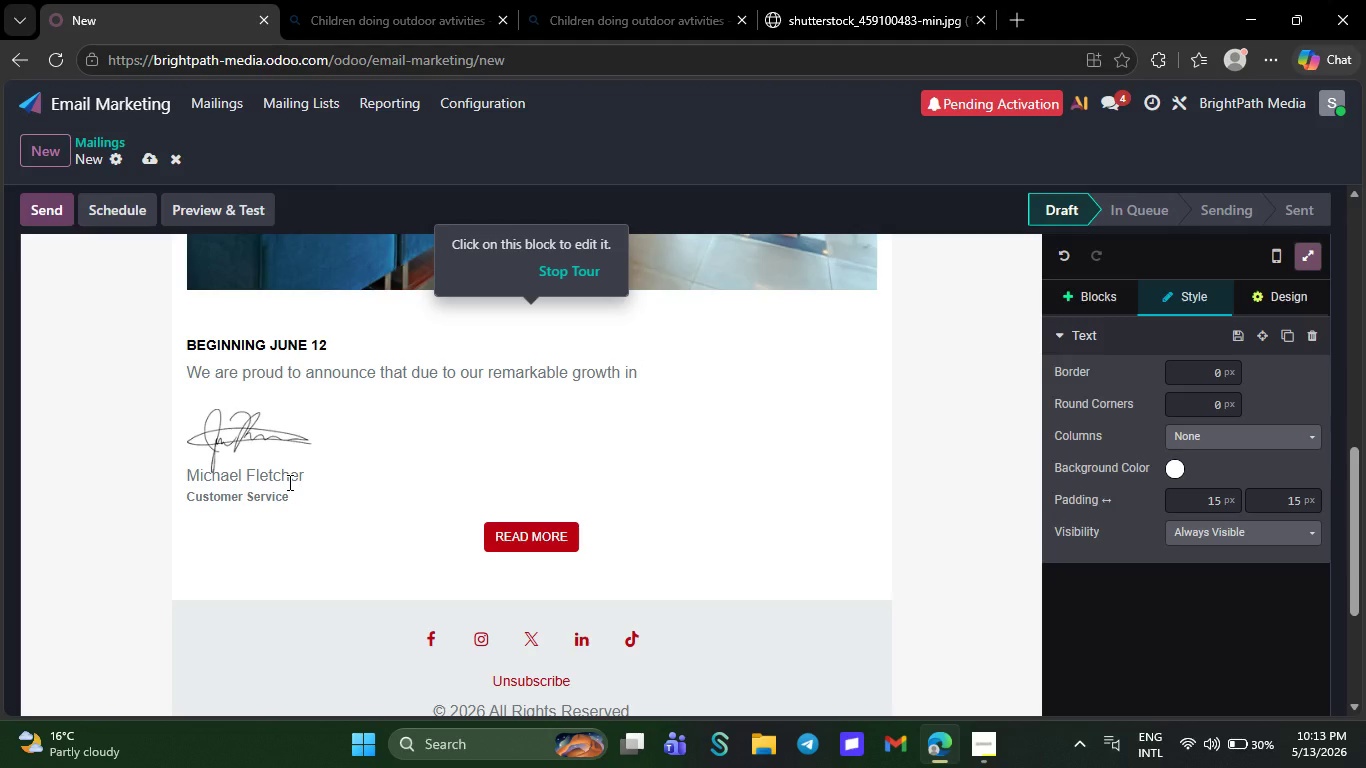 
key(Backspace)
 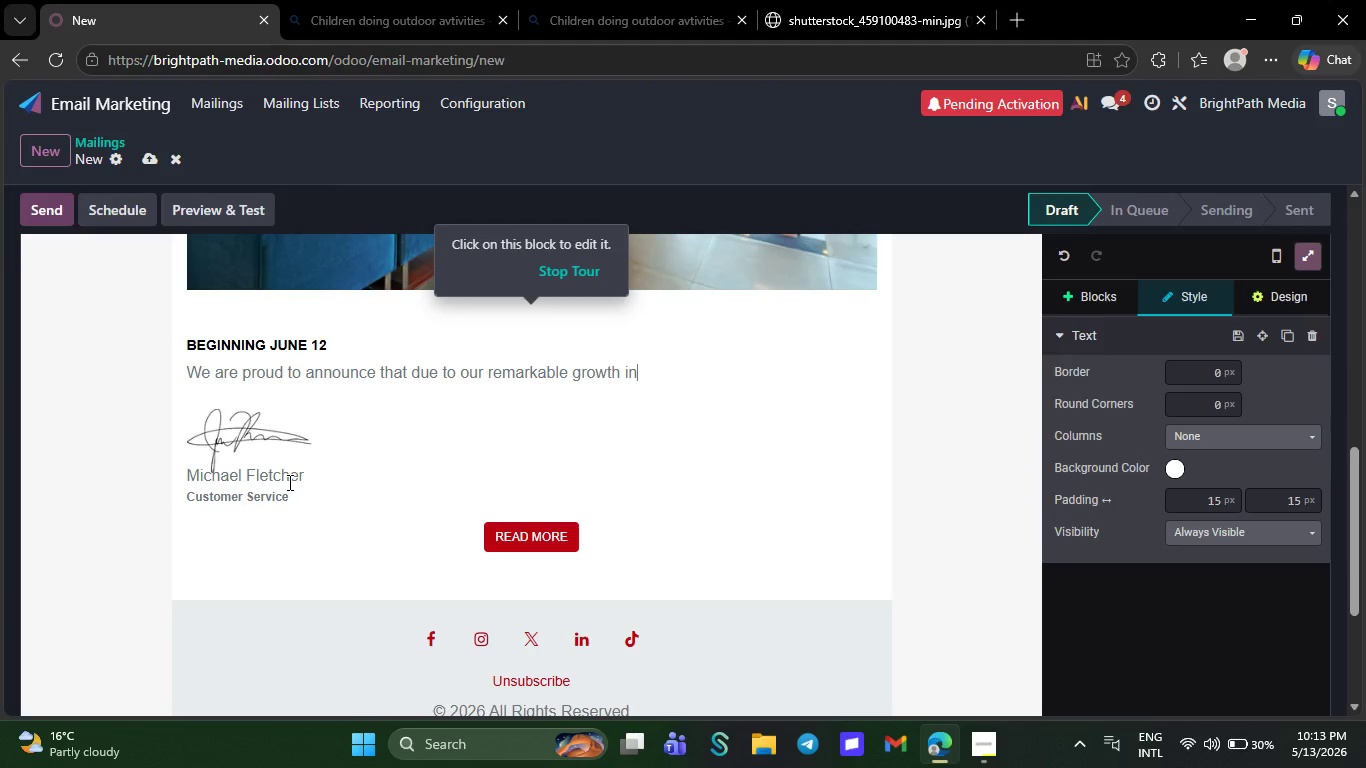 
key(Backspace)
 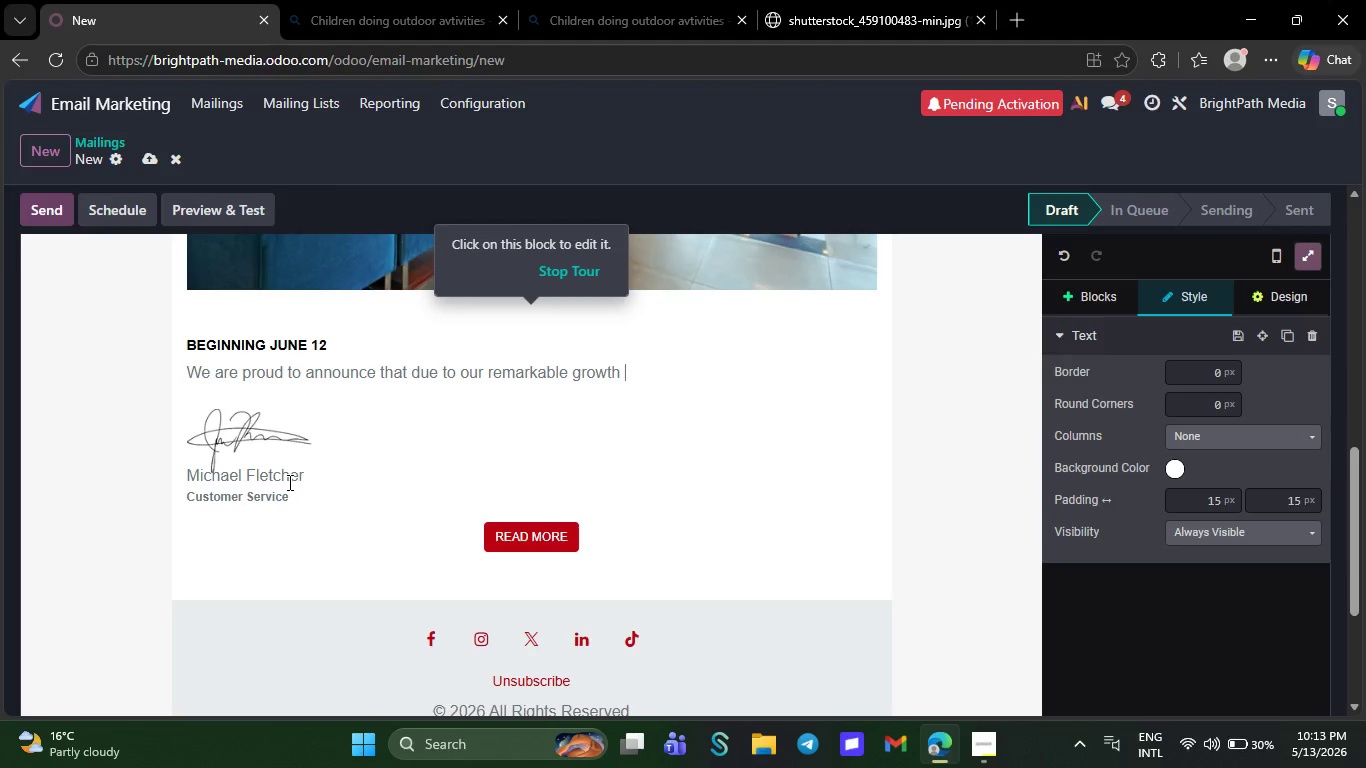 
key(Backspace)
 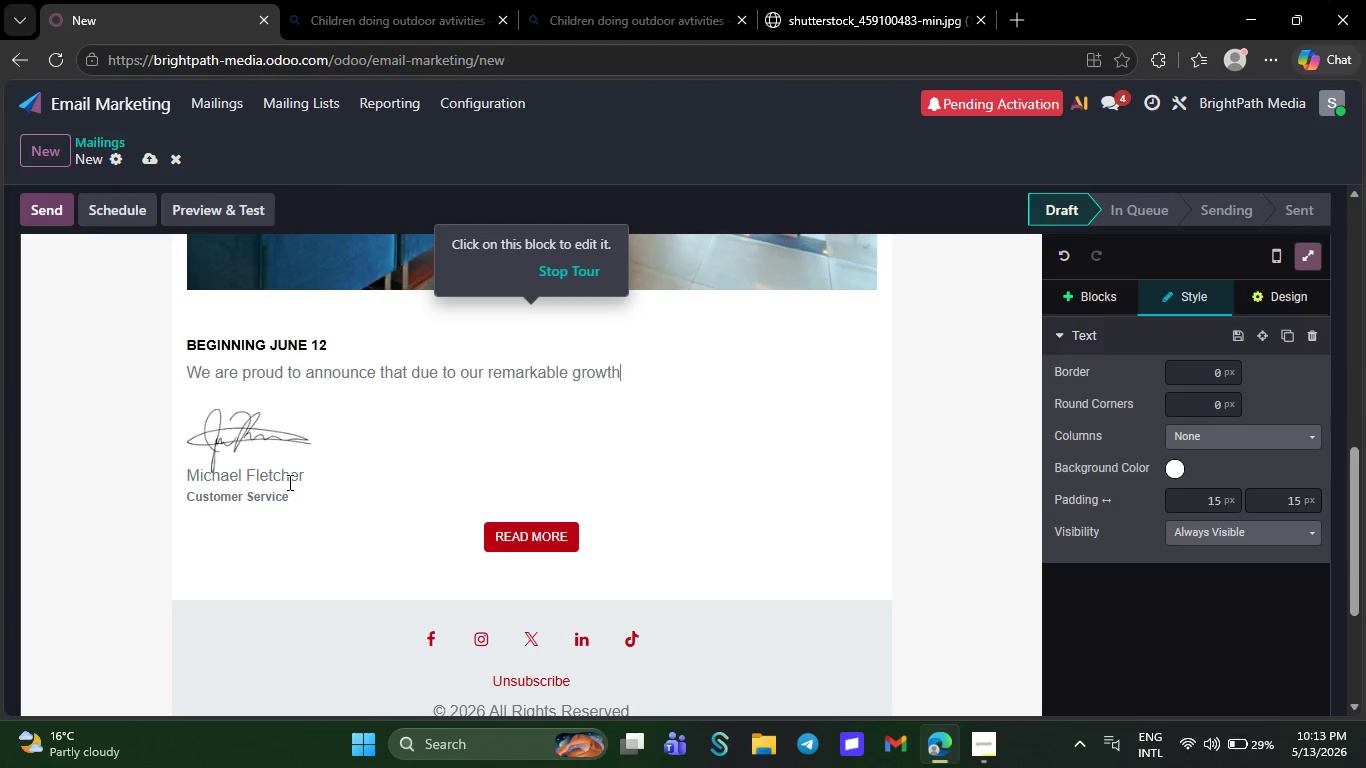 
key(Backspace)
 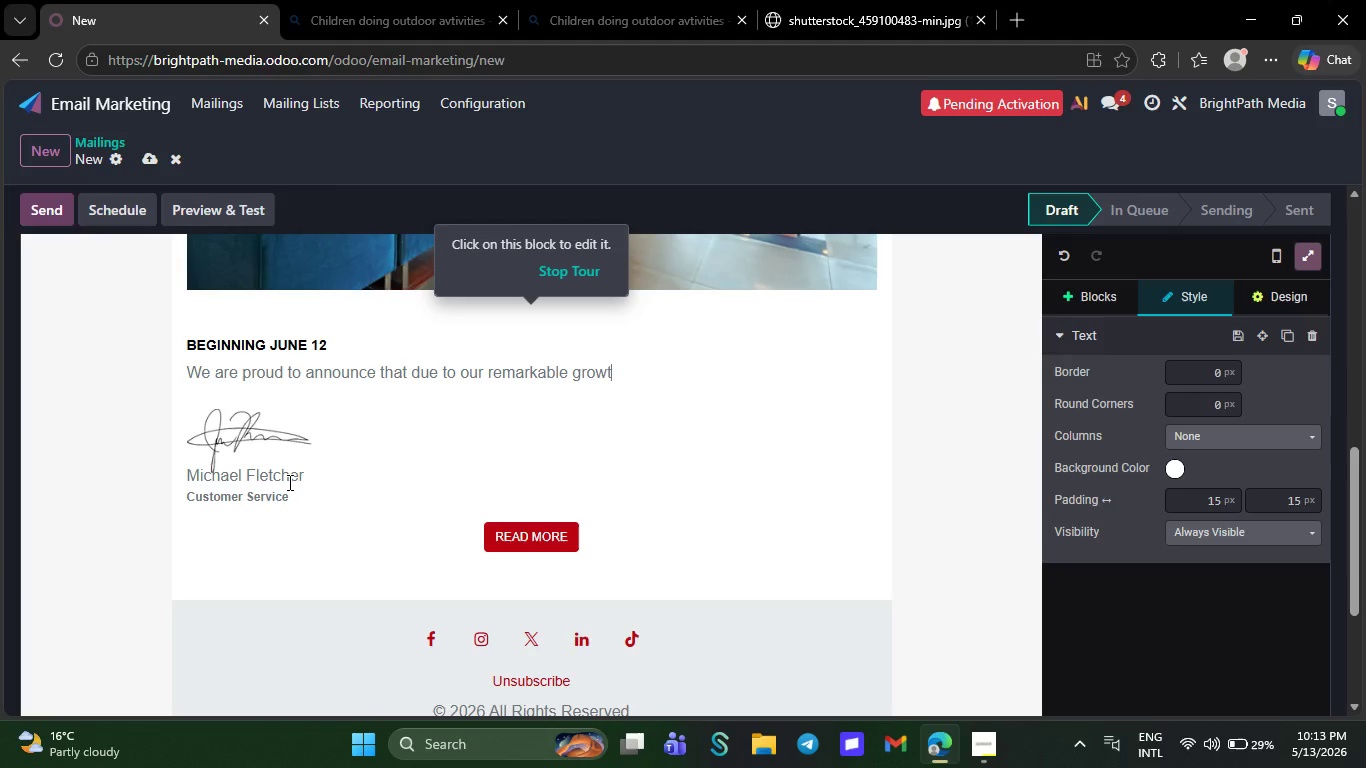 
key(Backspace)
 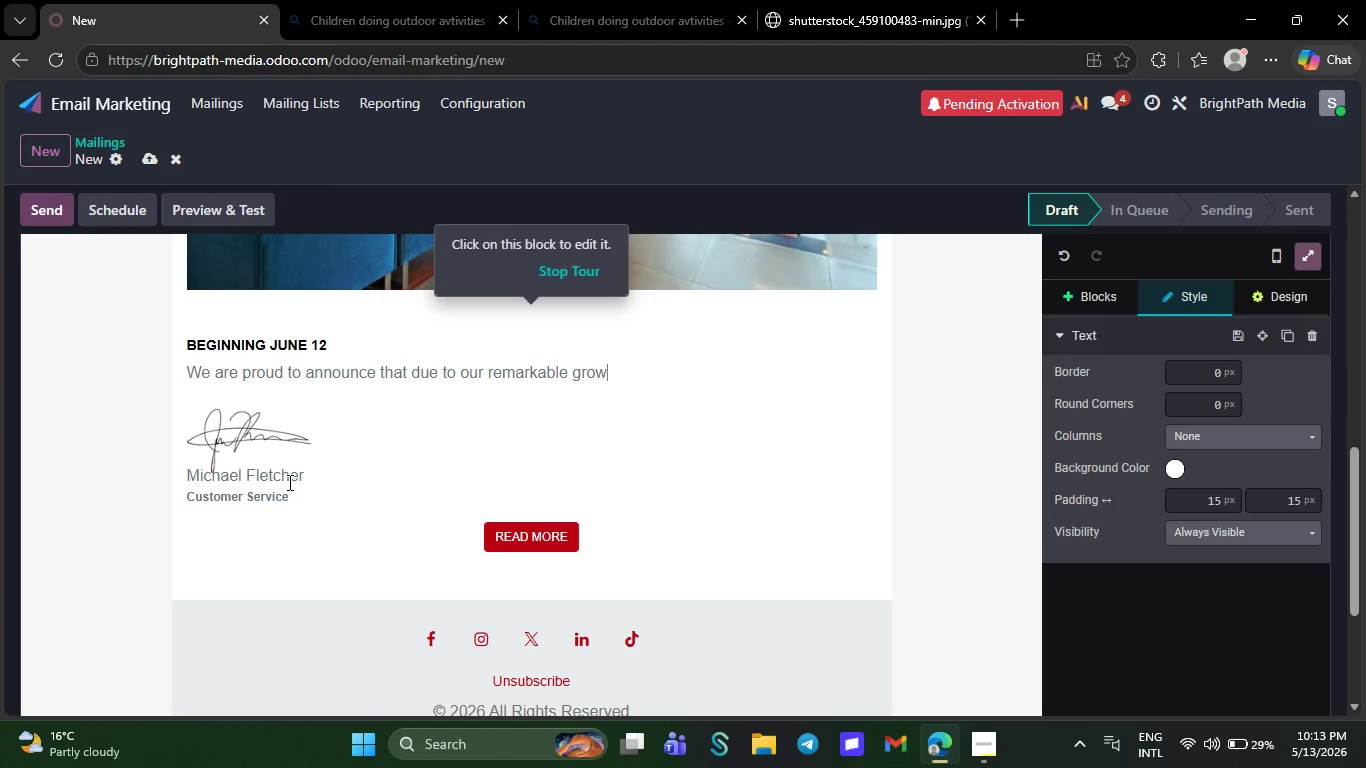 
key(Backspace)
 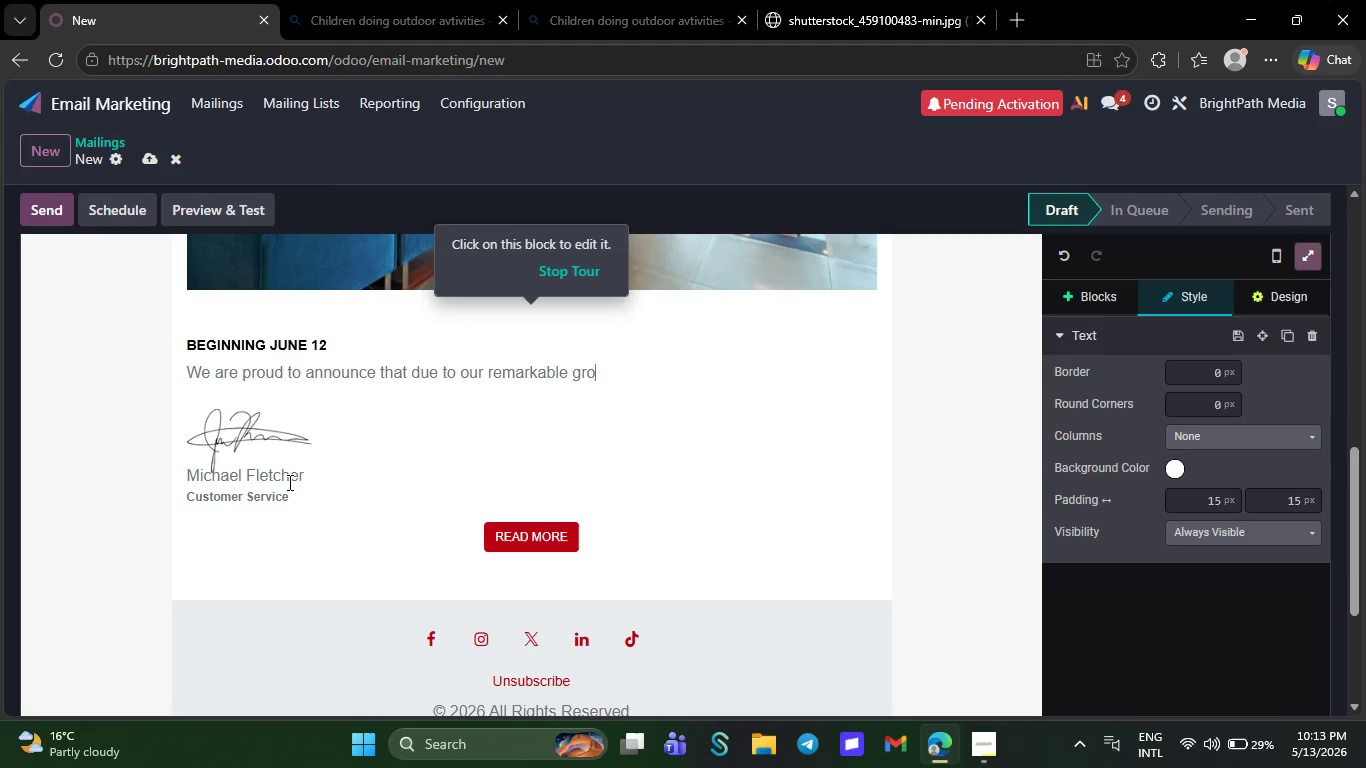 
key(Backspace)
 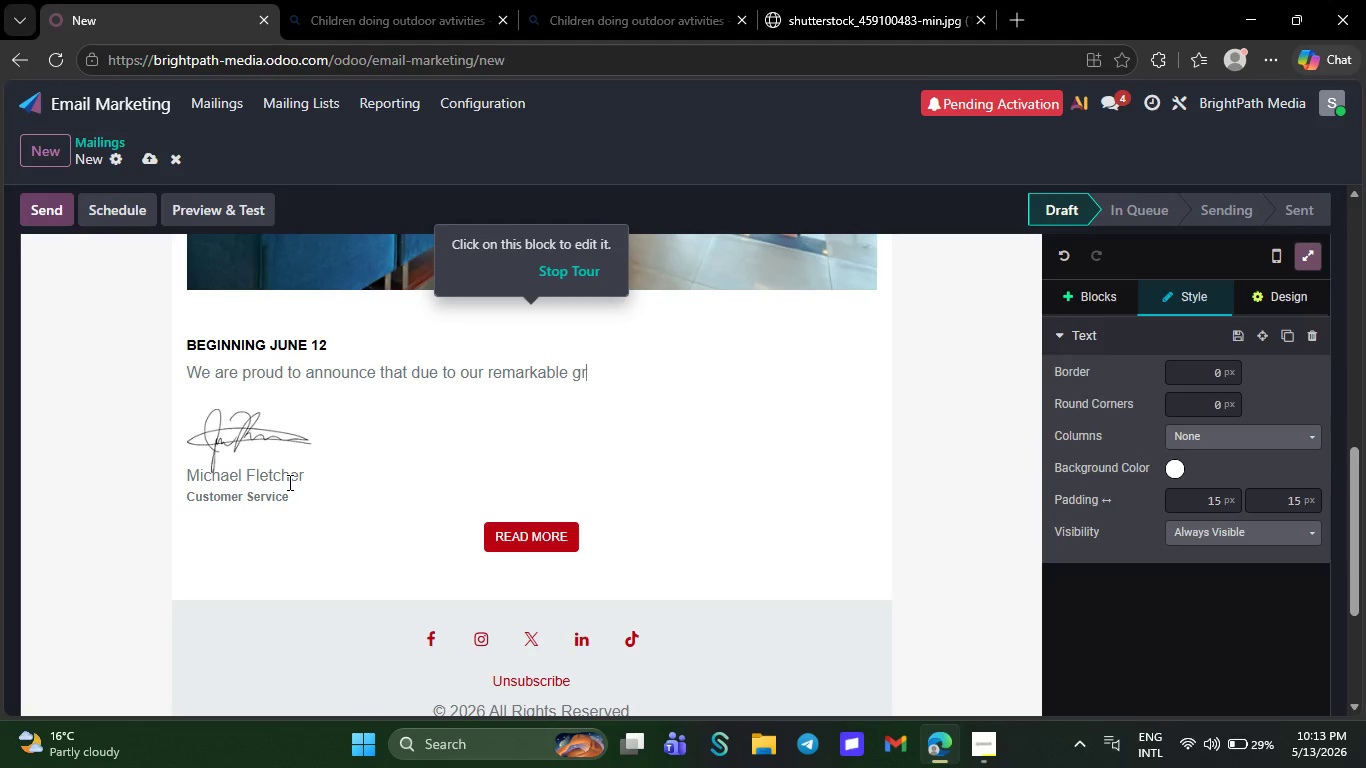 
key(Backspace)
 